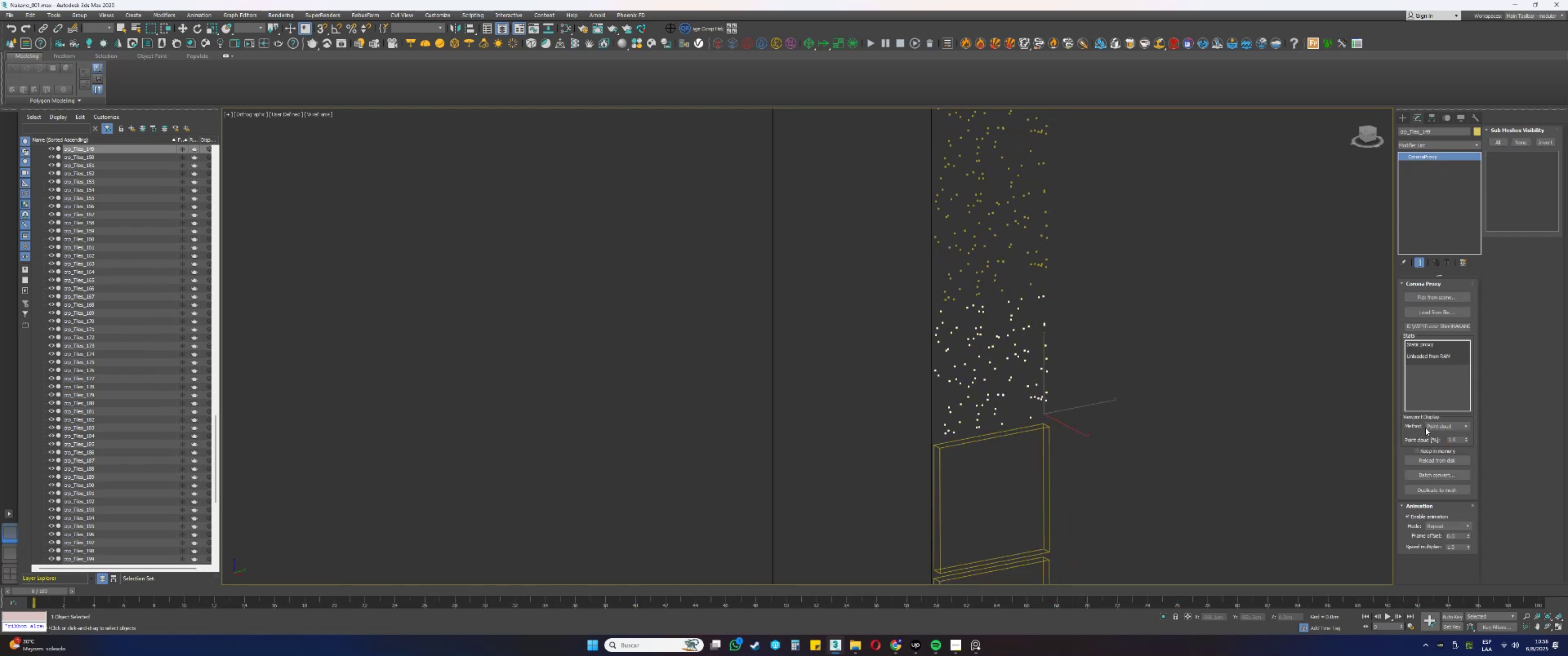 
double_click([1436, 434])
 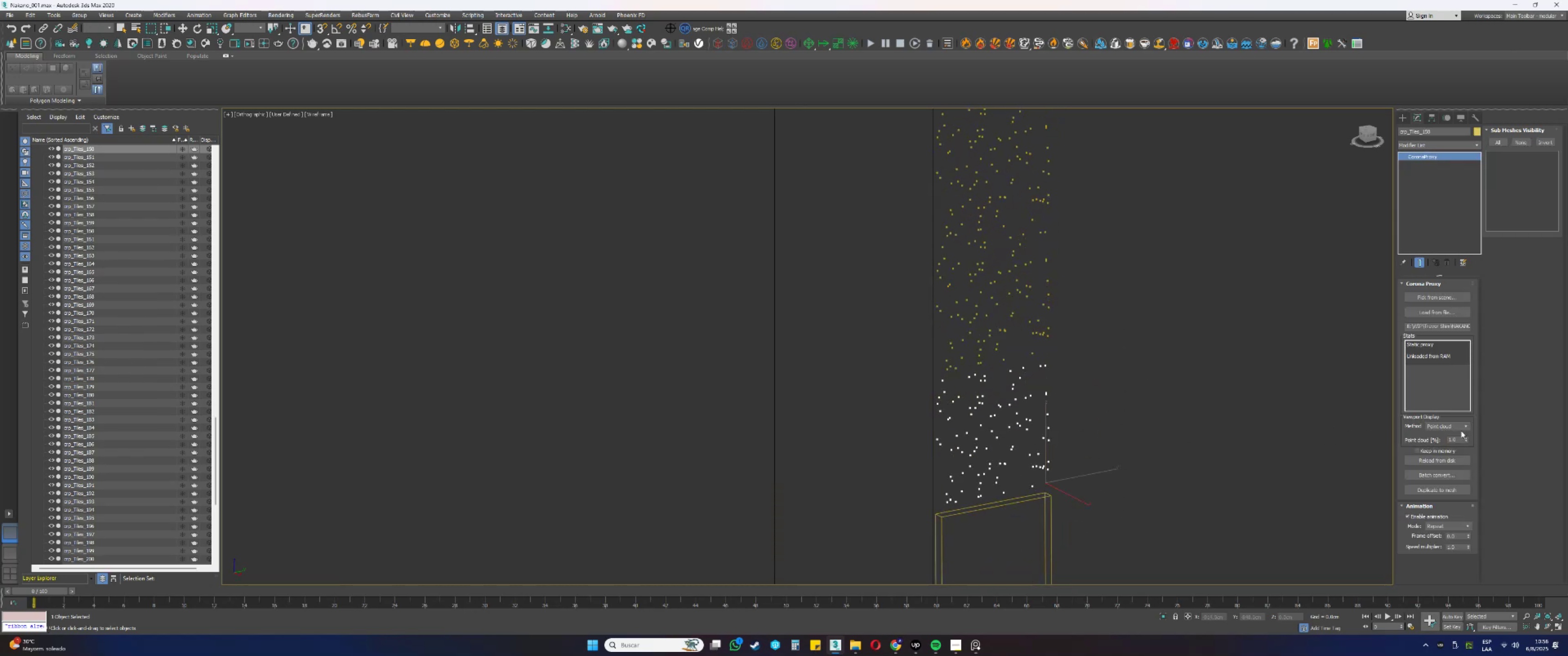 
double_click([1443, 428])
 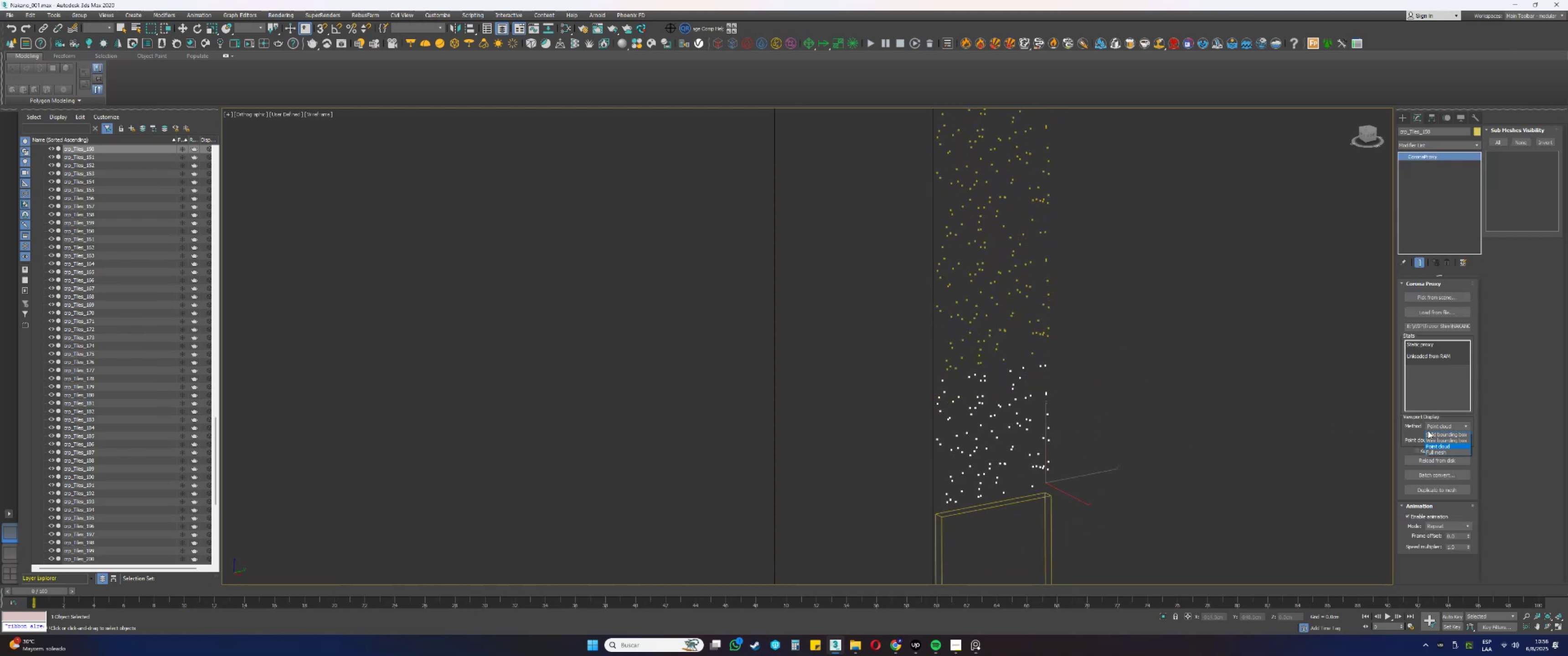 
triple_click([1432, 432])
 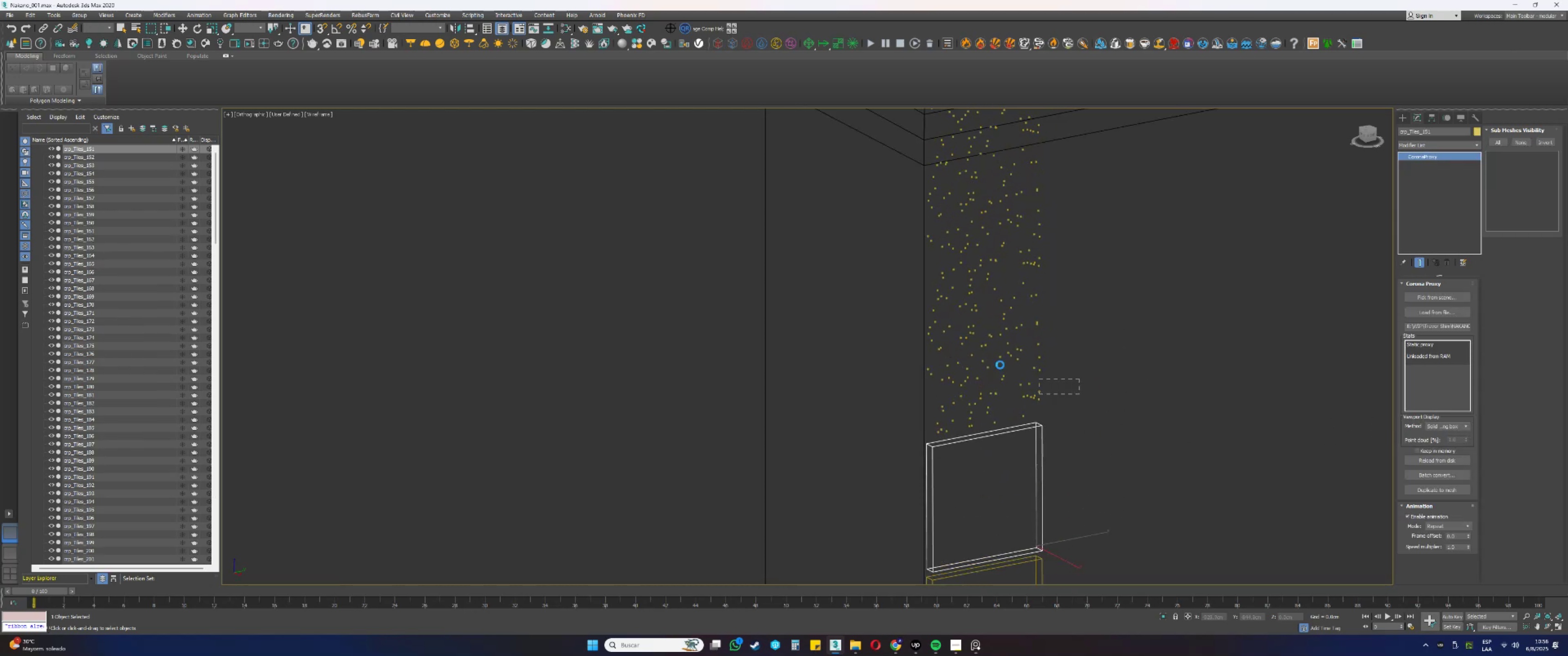 
left_click([1444, 426])
 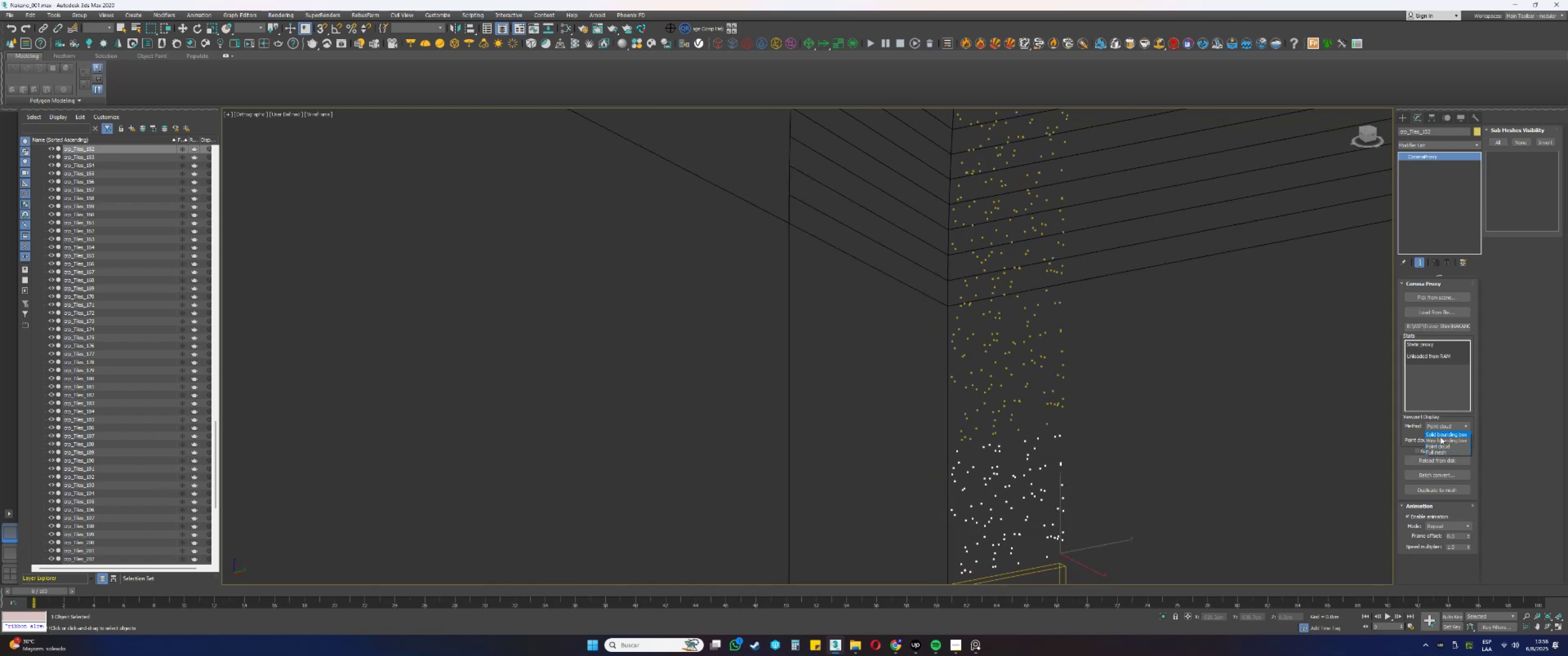 
left_click([1440, 436])
 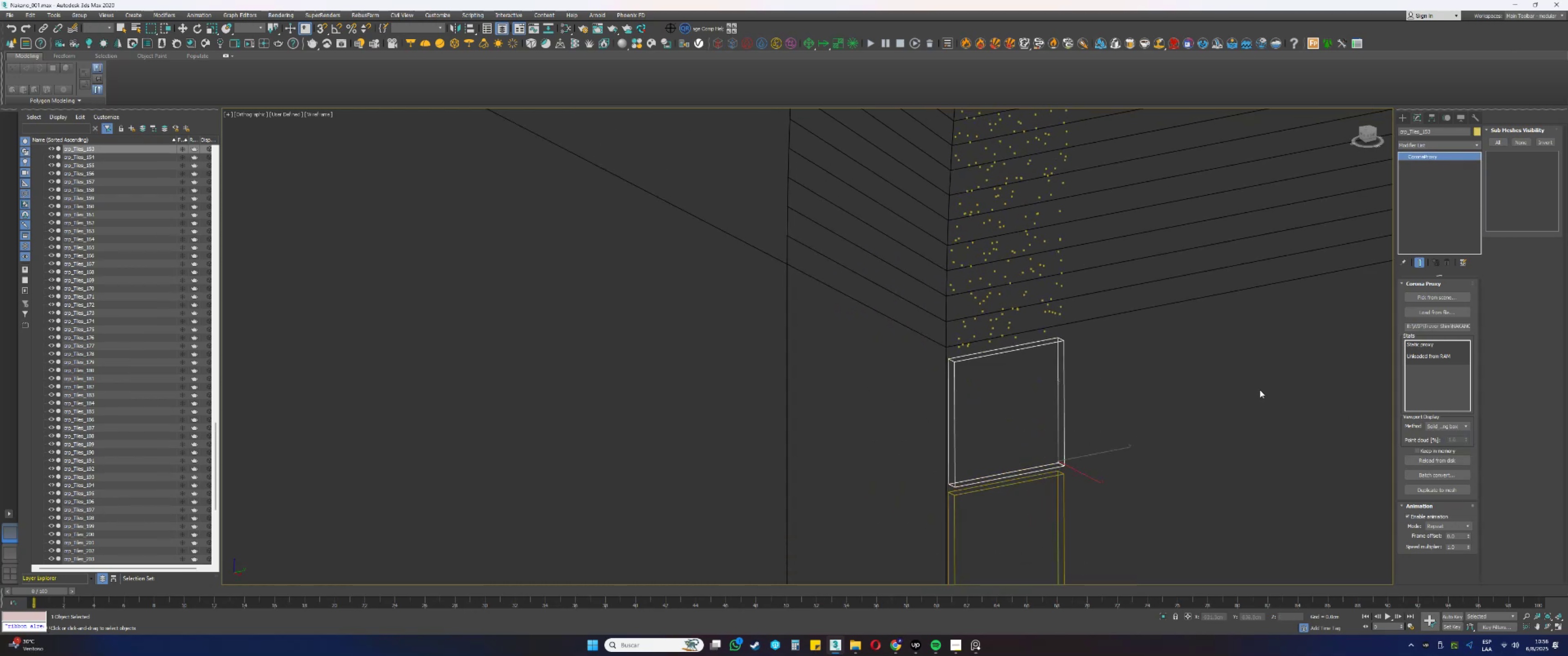 
double_click([1051, 313])
 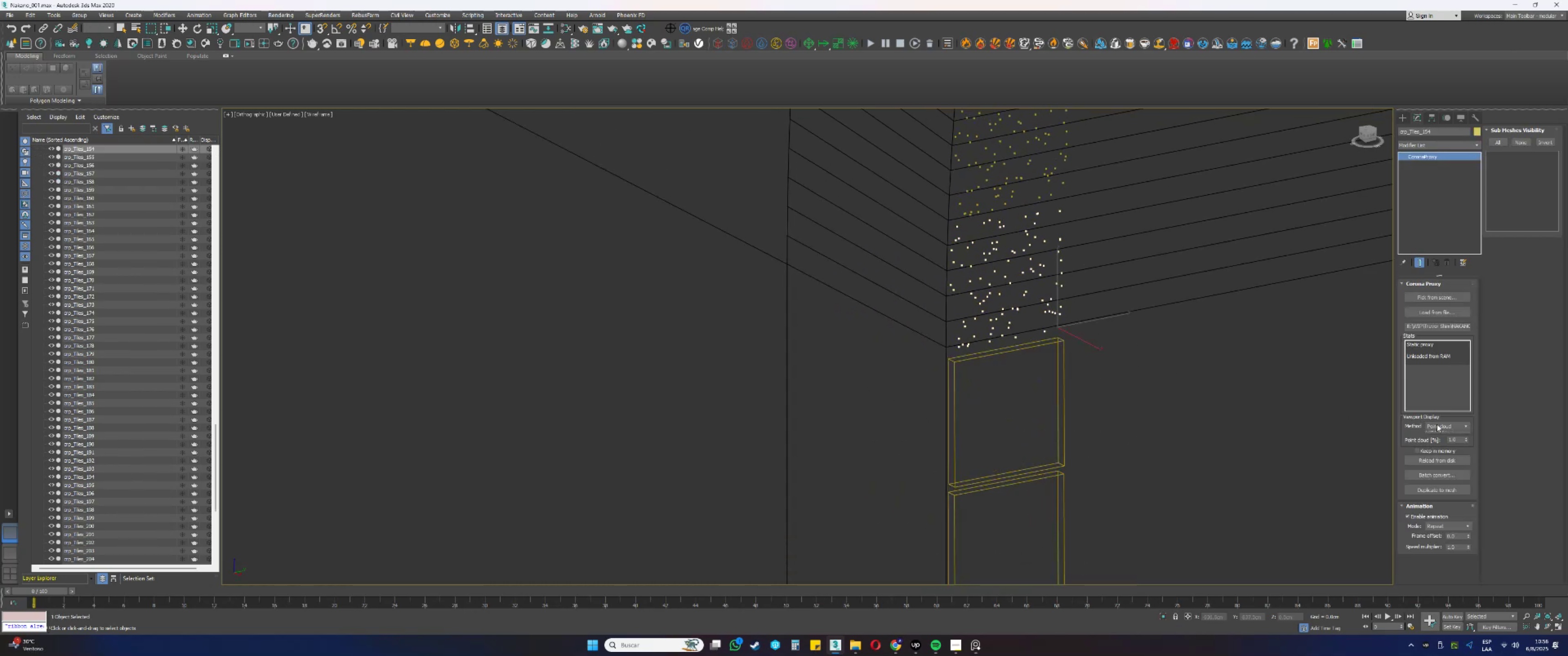 
double_click([1437, 433])
 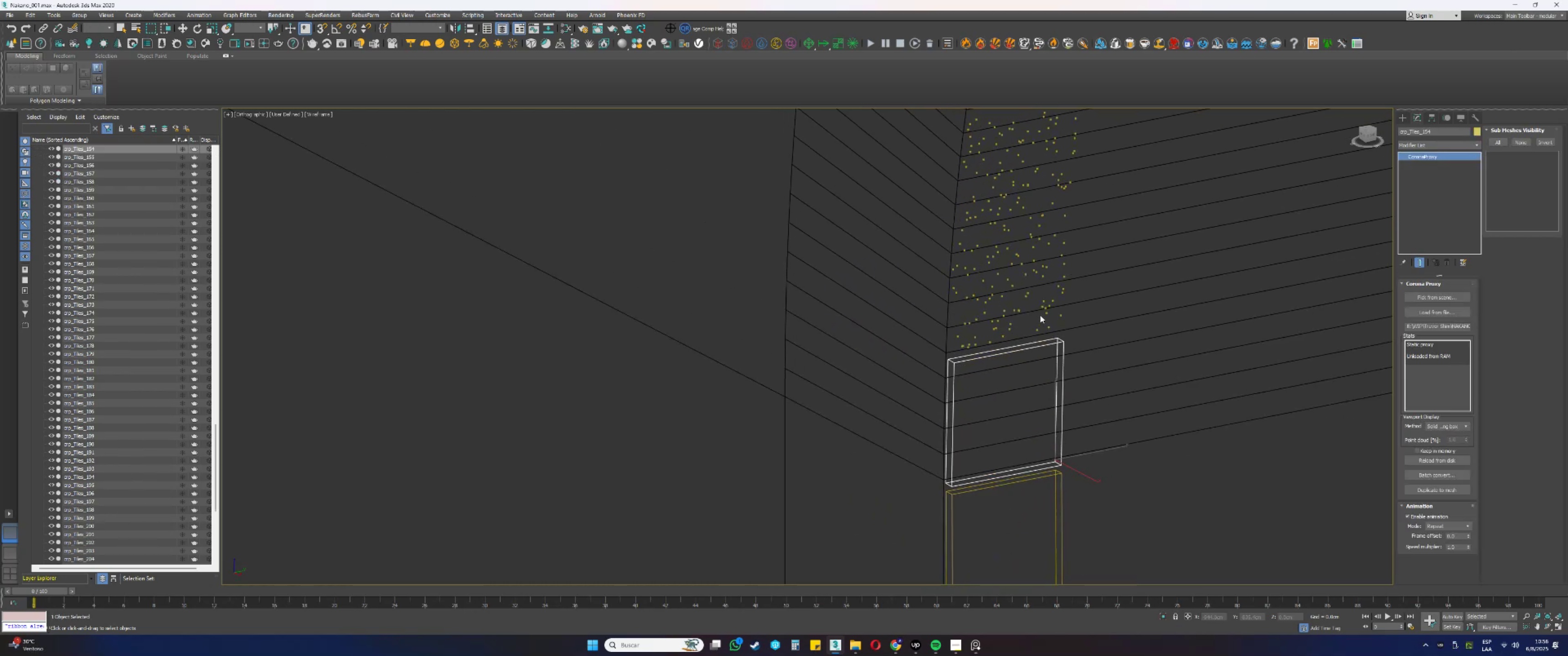 
left_click([1046, 313])
 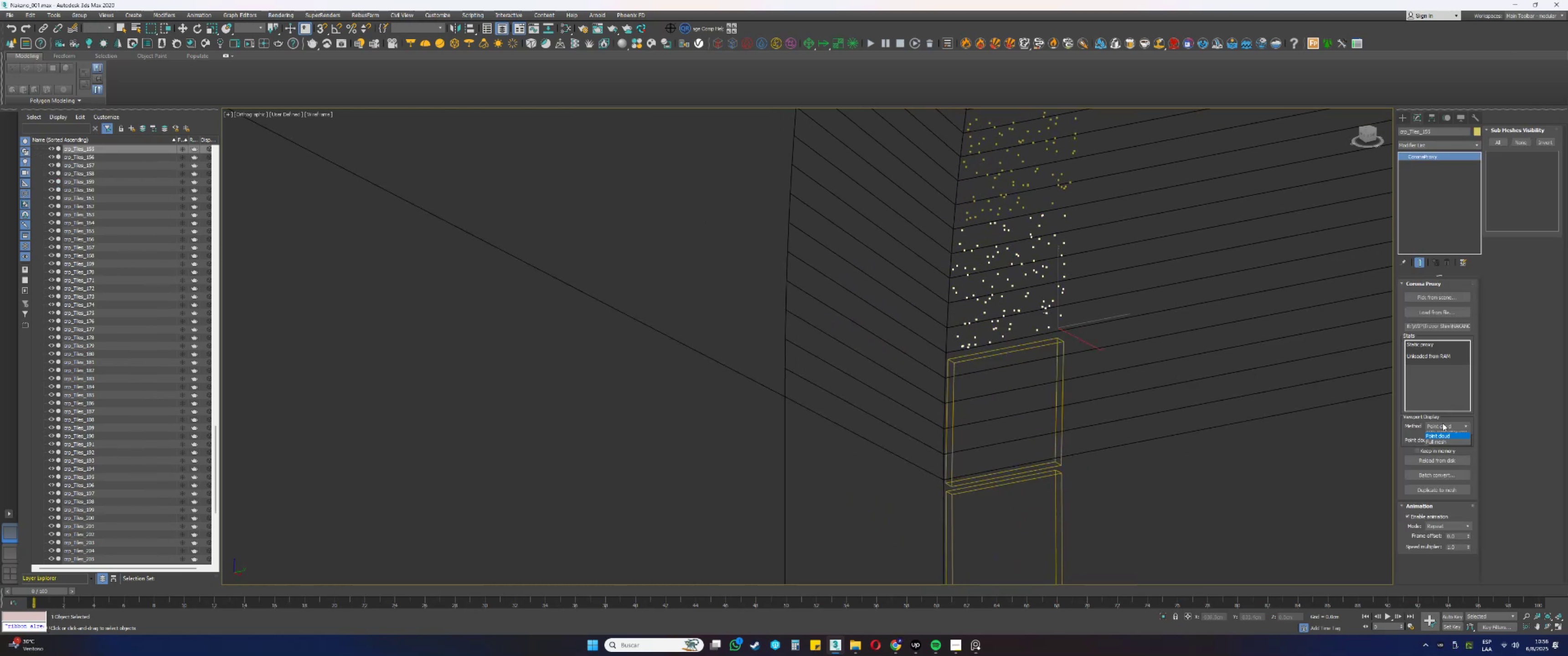 
double_click([1442, 434])
 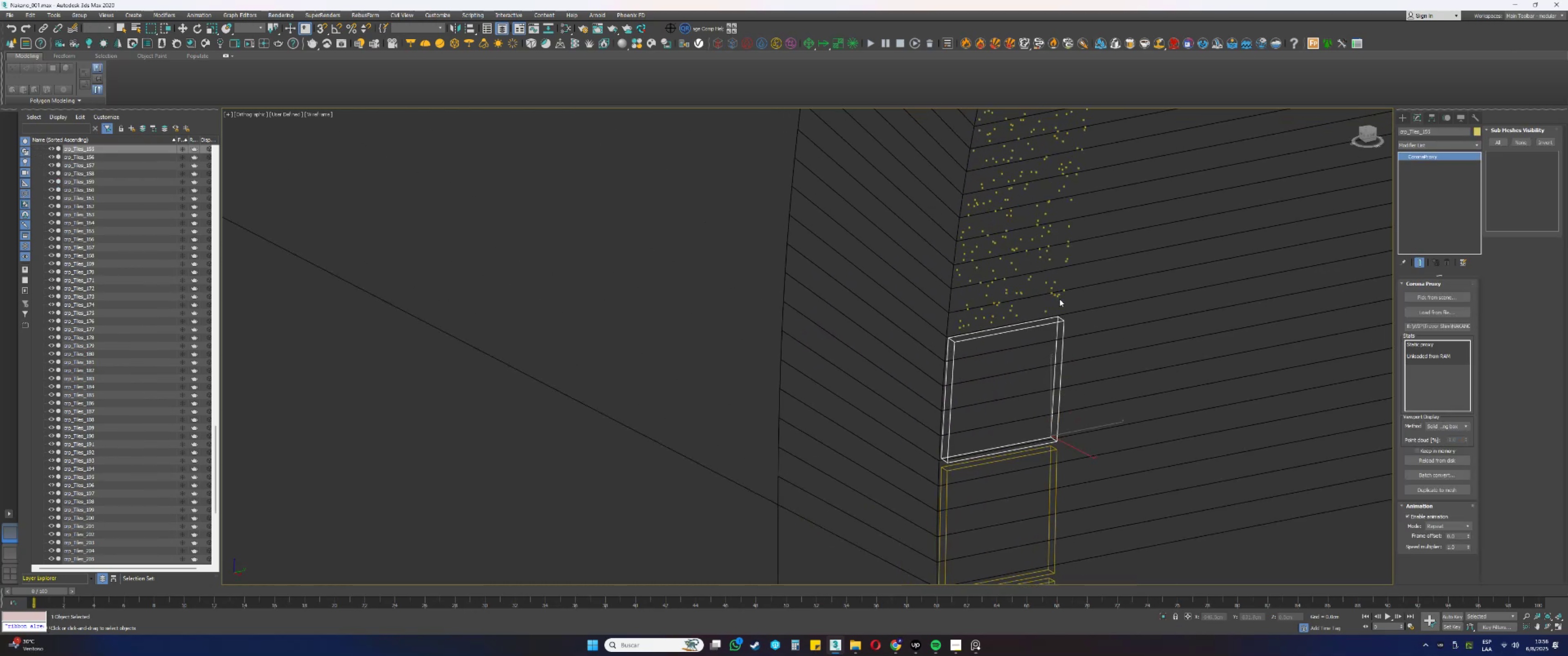 
double_click([1059, 299])
 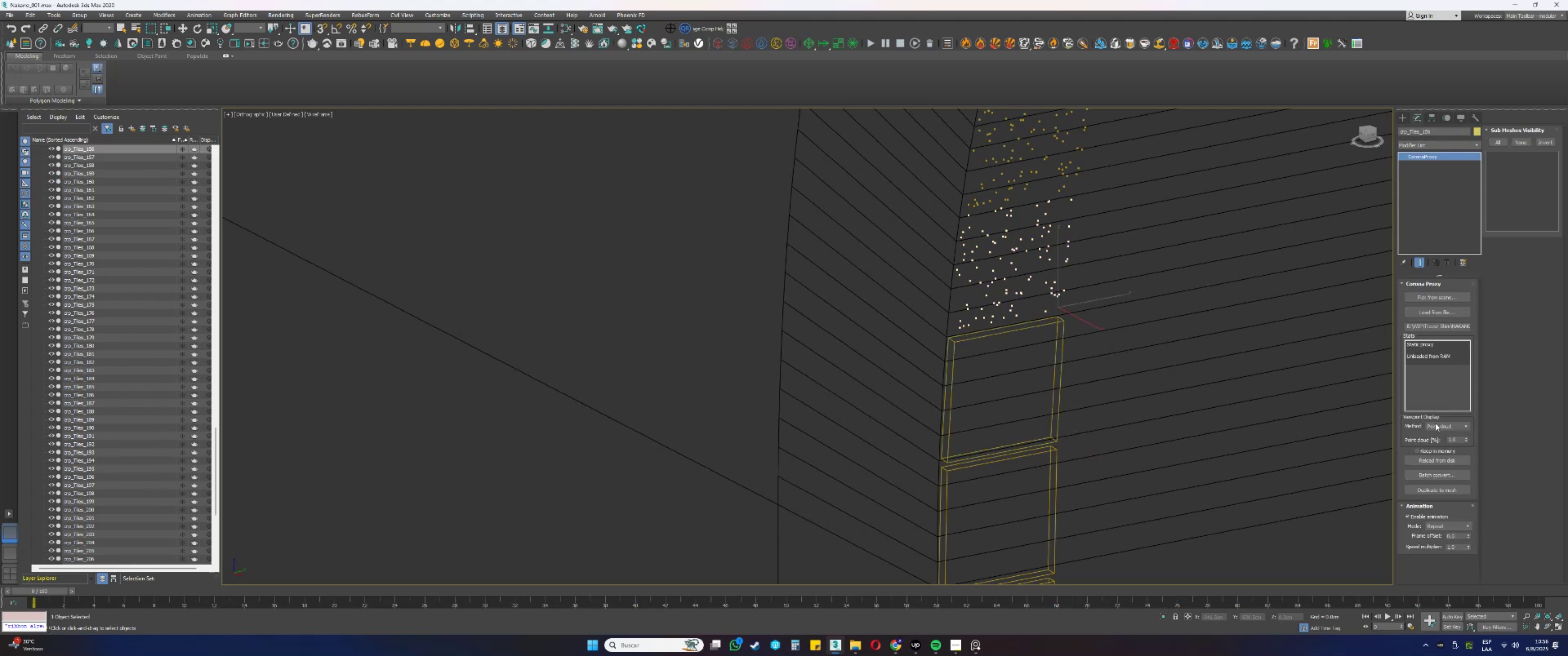 
double_click([1442, 433])
 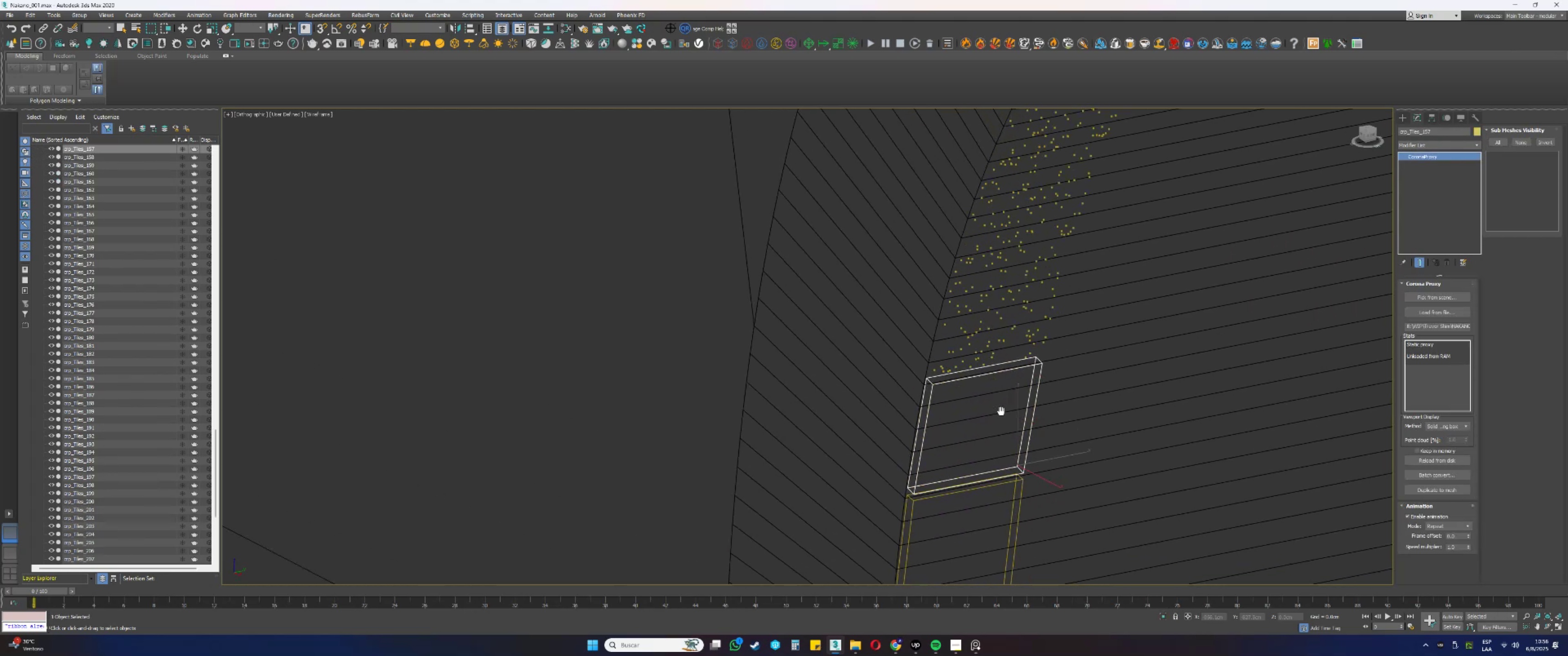 
left_click([1031, 310])
 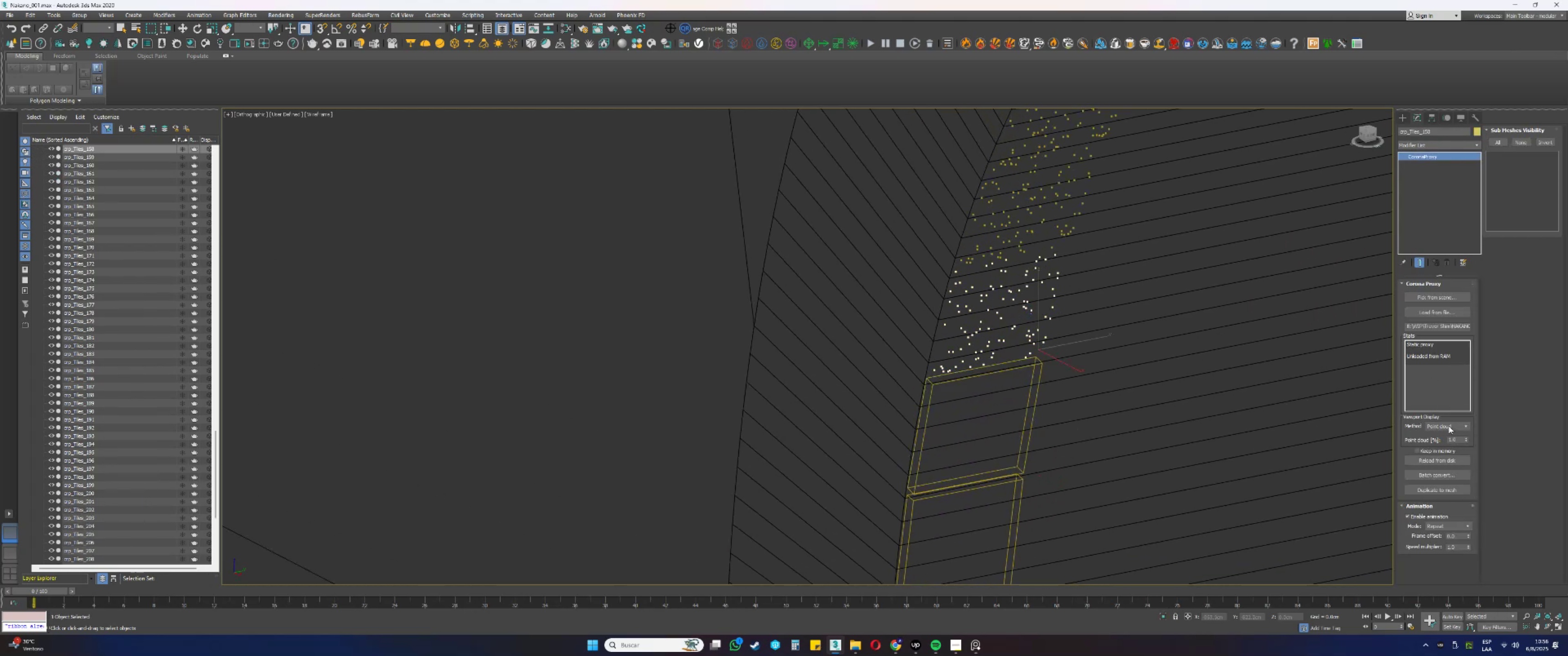 
double_click([1448, 433])
 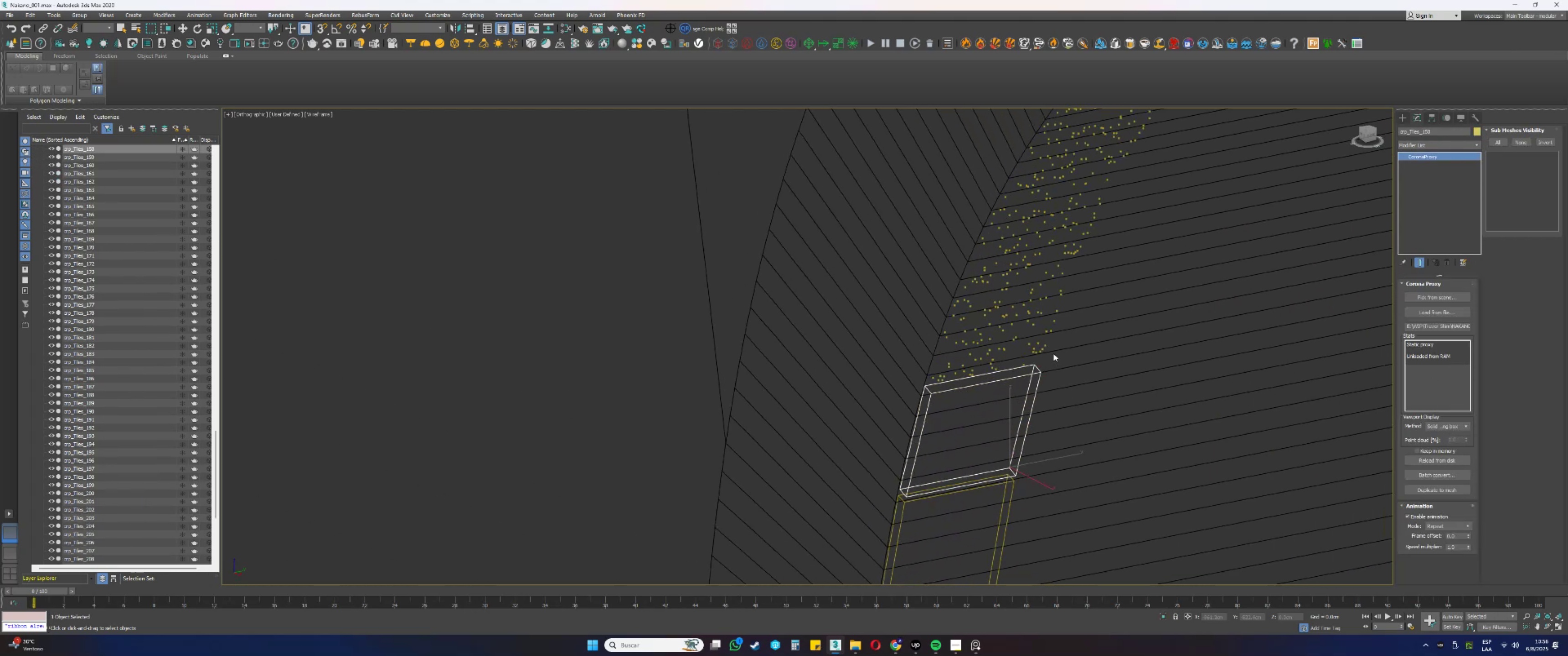 
left_click([1044, 350])
 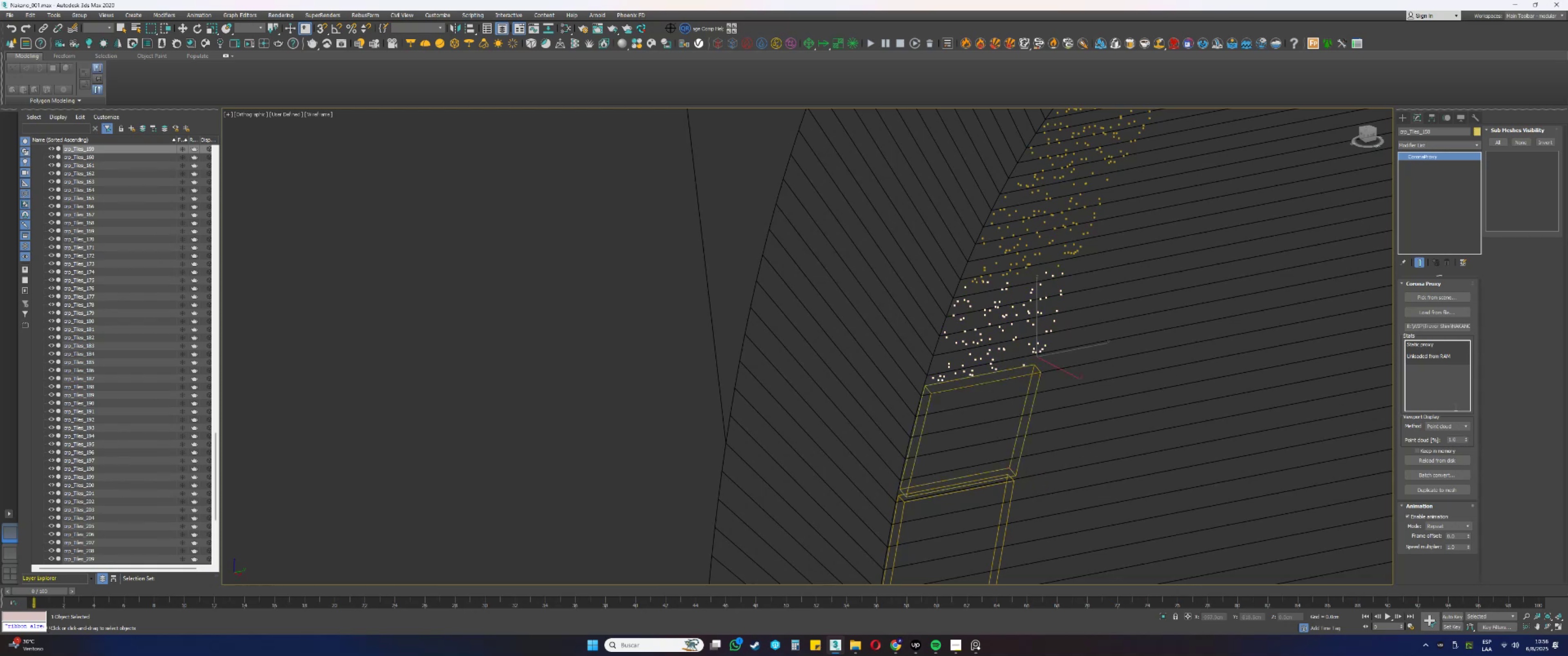 
left_click([1454, 426])
 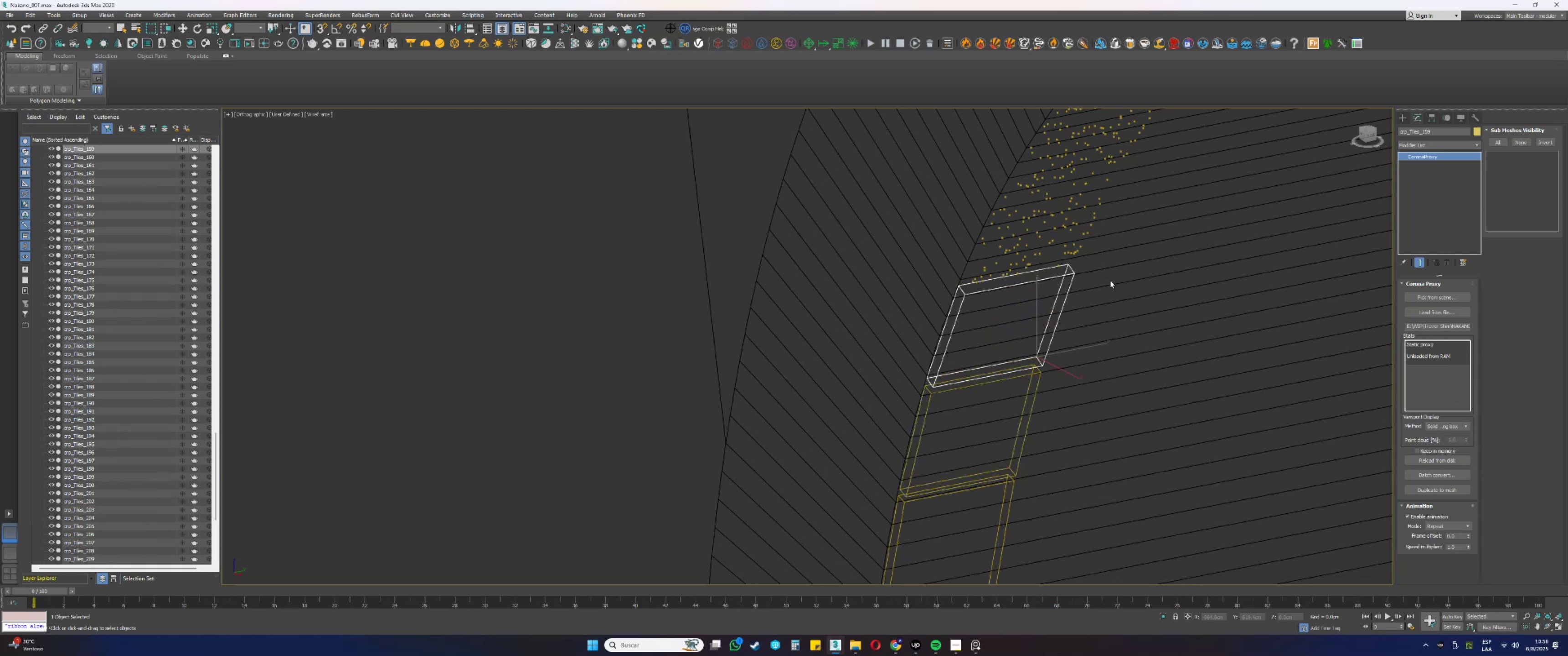 
left_click([1073, 252])
 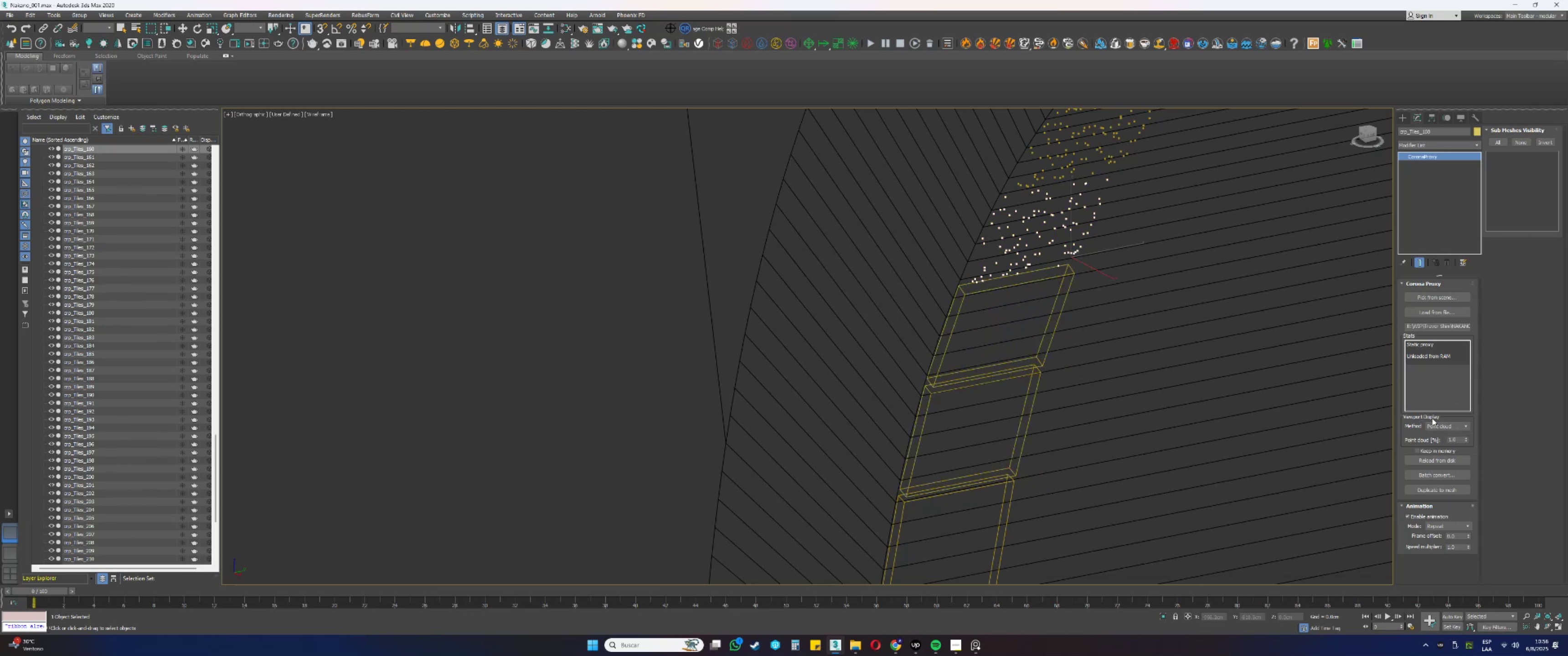 
left_click([1435, 426])
 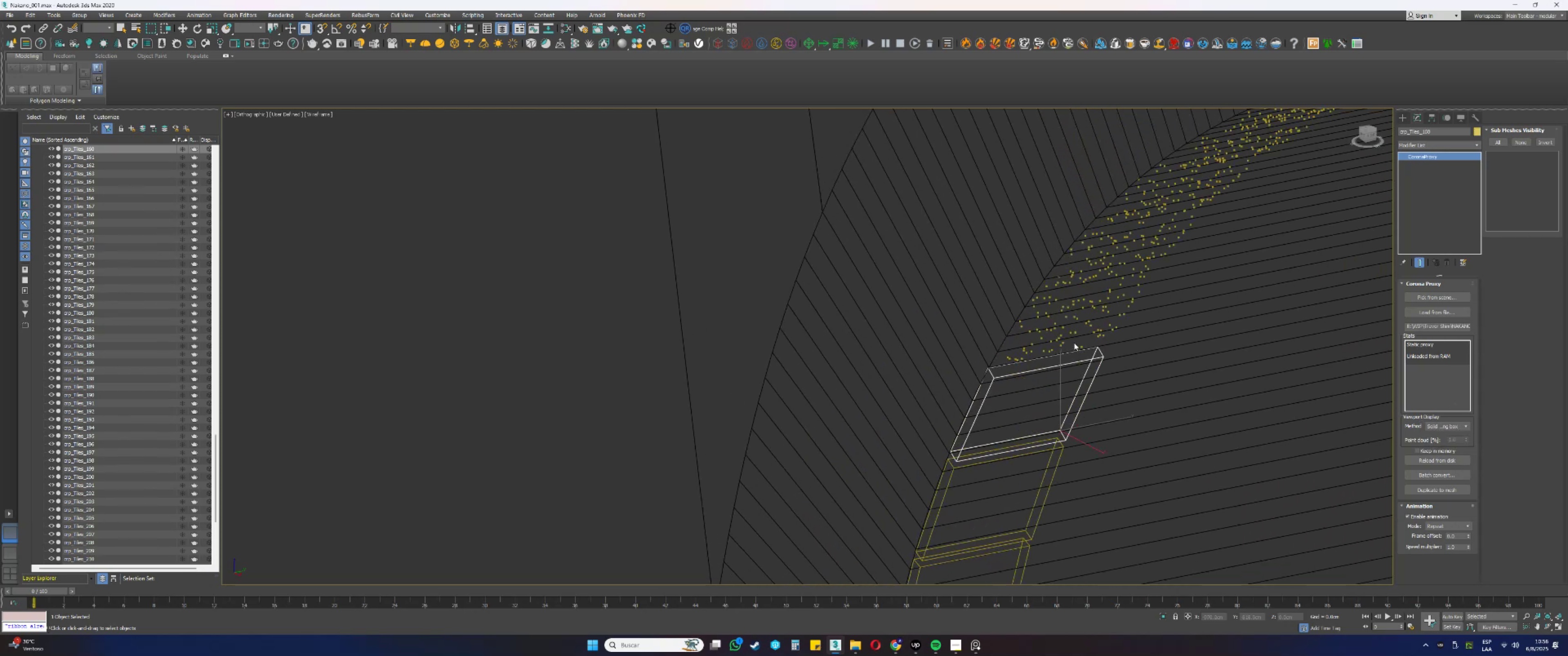 
left_click([1104, 335])
 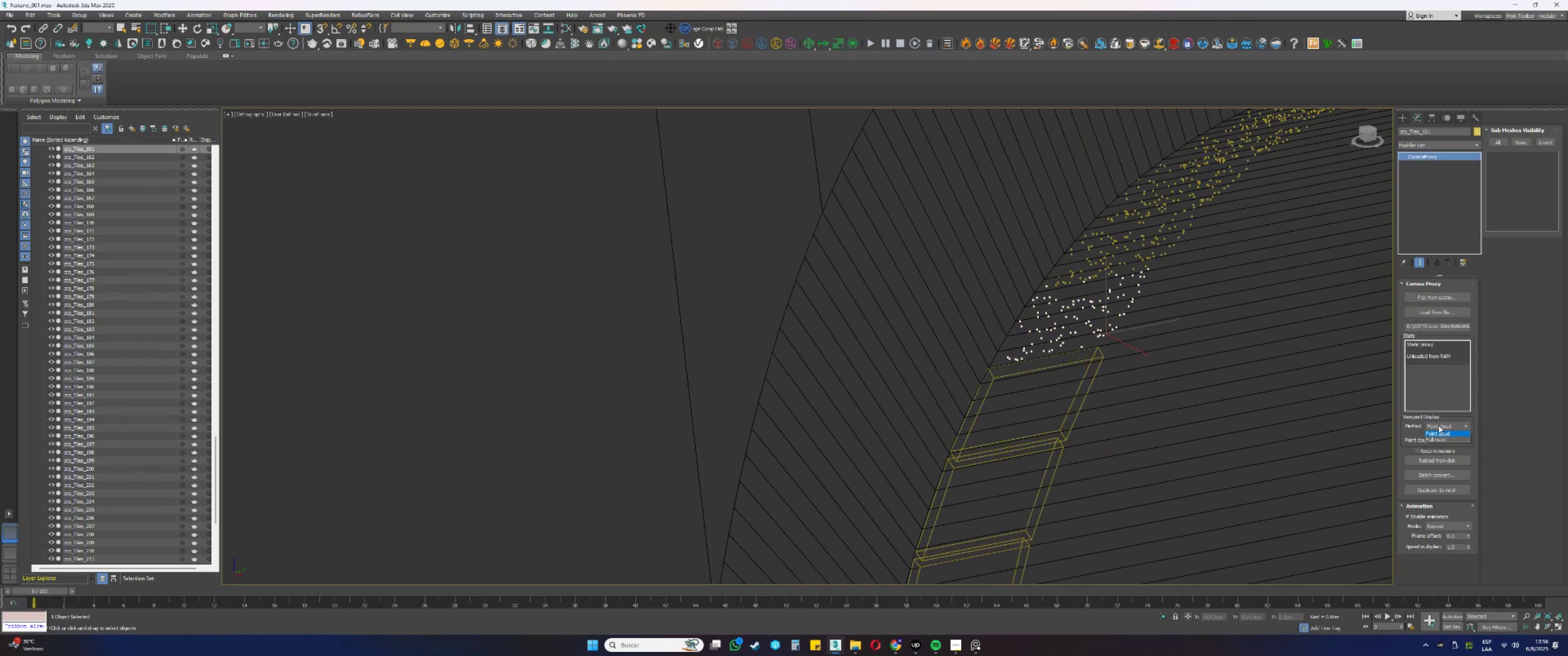 
double_click([1449, 437])
 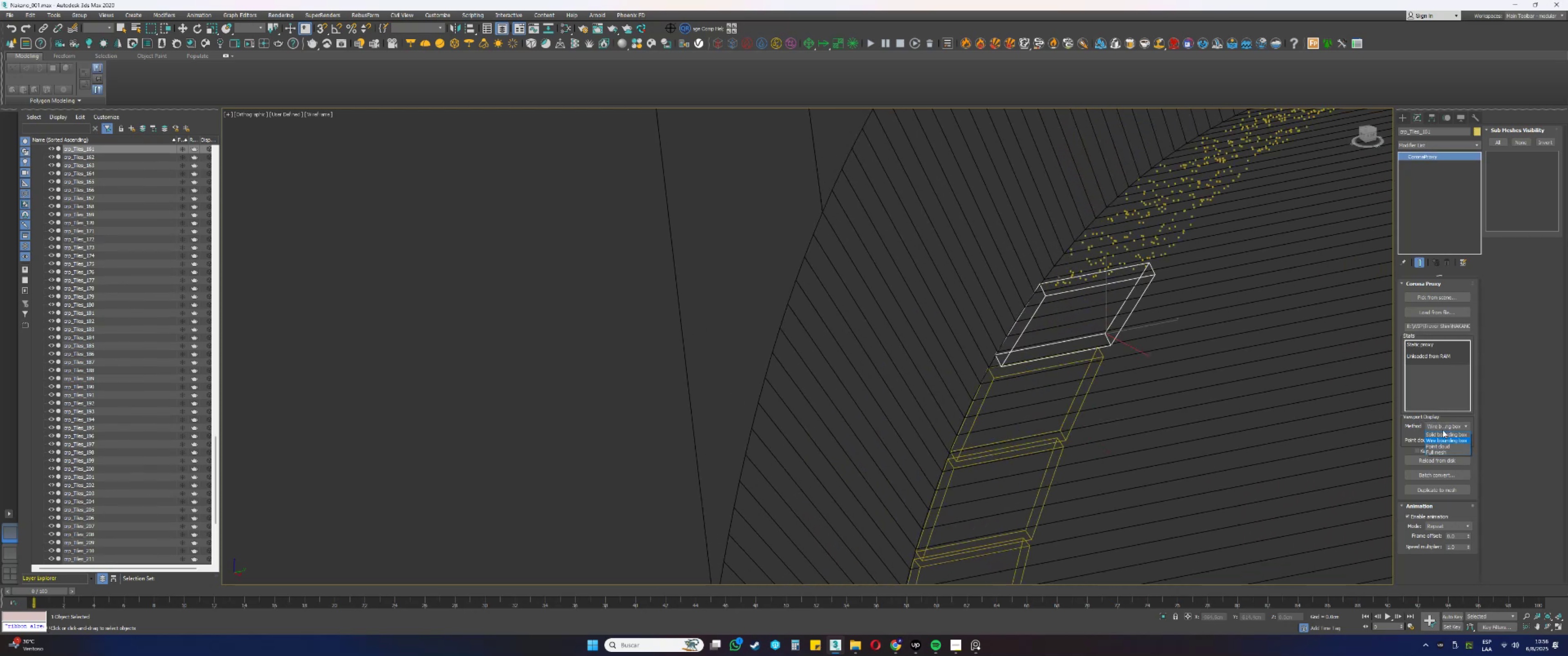 
triple_click([1441, 433])
 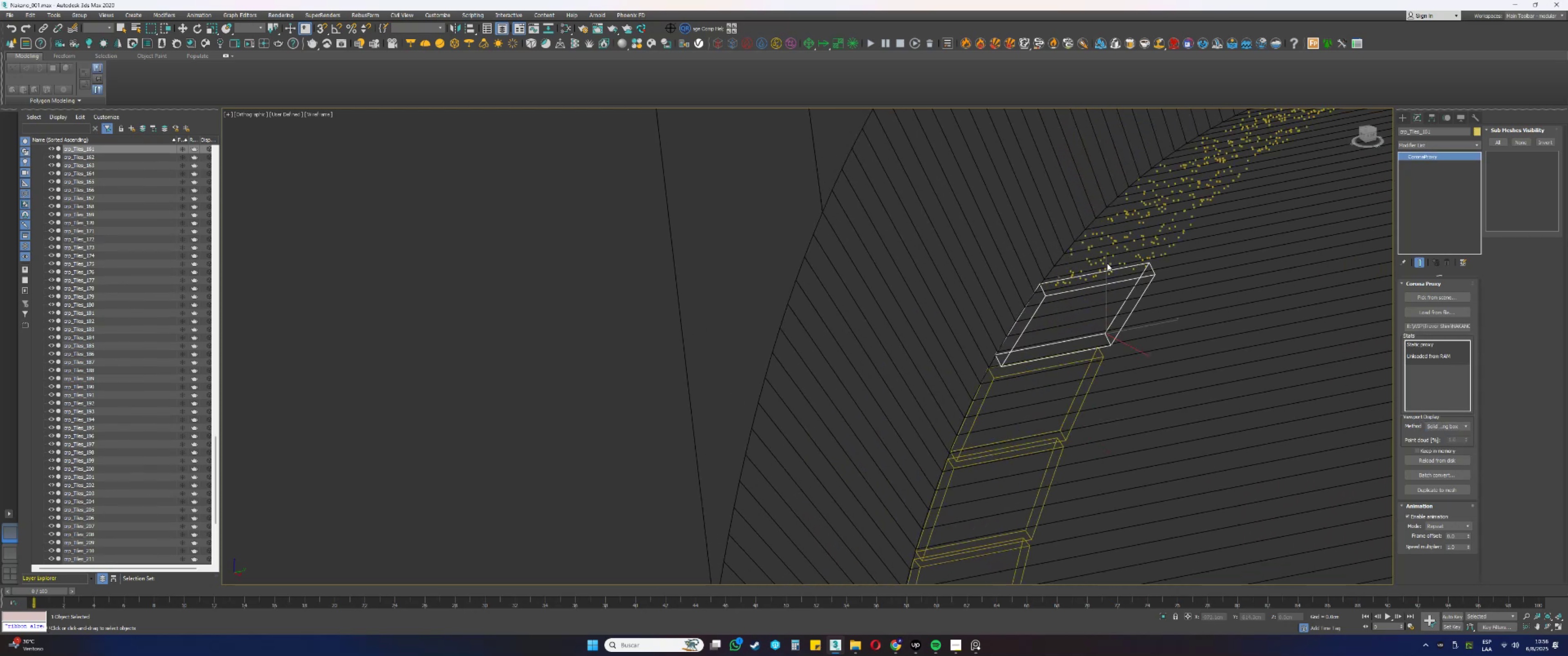 
left_click([1101, 263])
 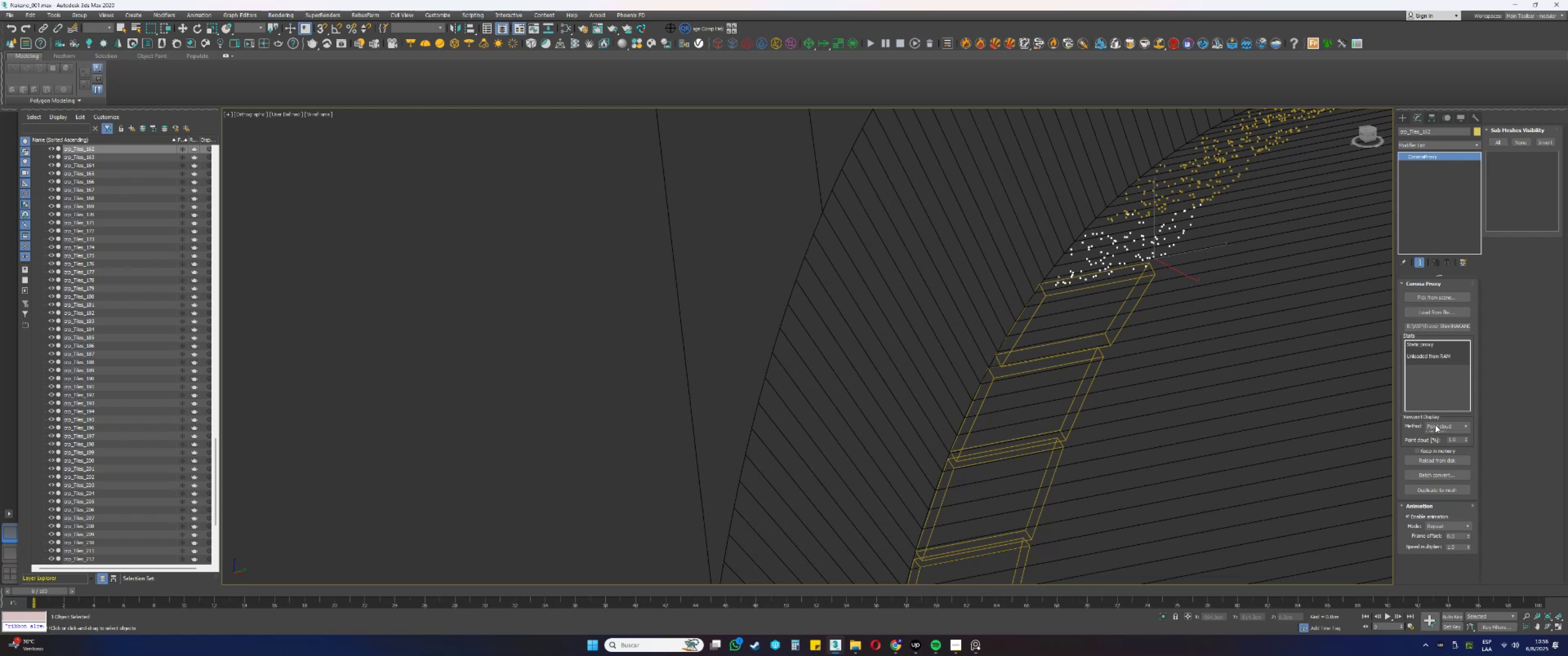 
double_click([1441, 433])
 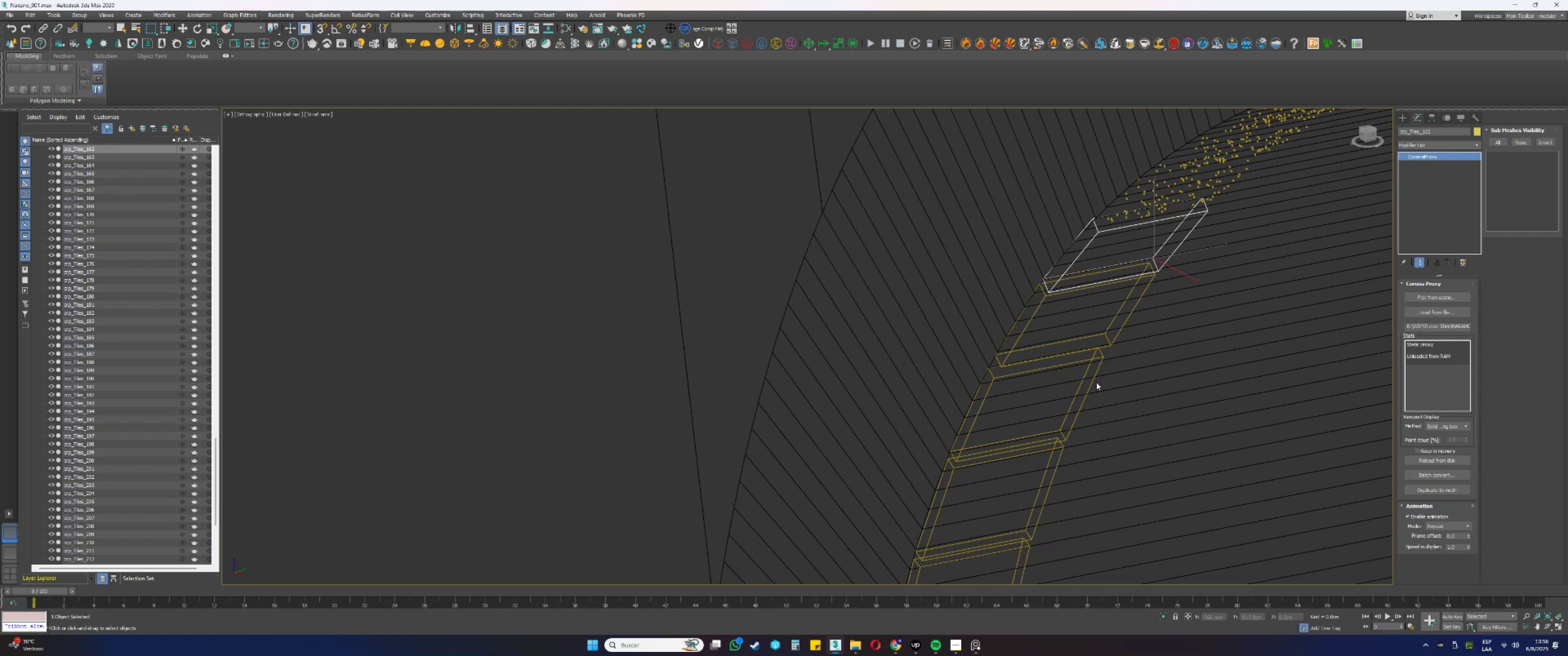 
hold_key(key=AltLeft, duration=0.81)
 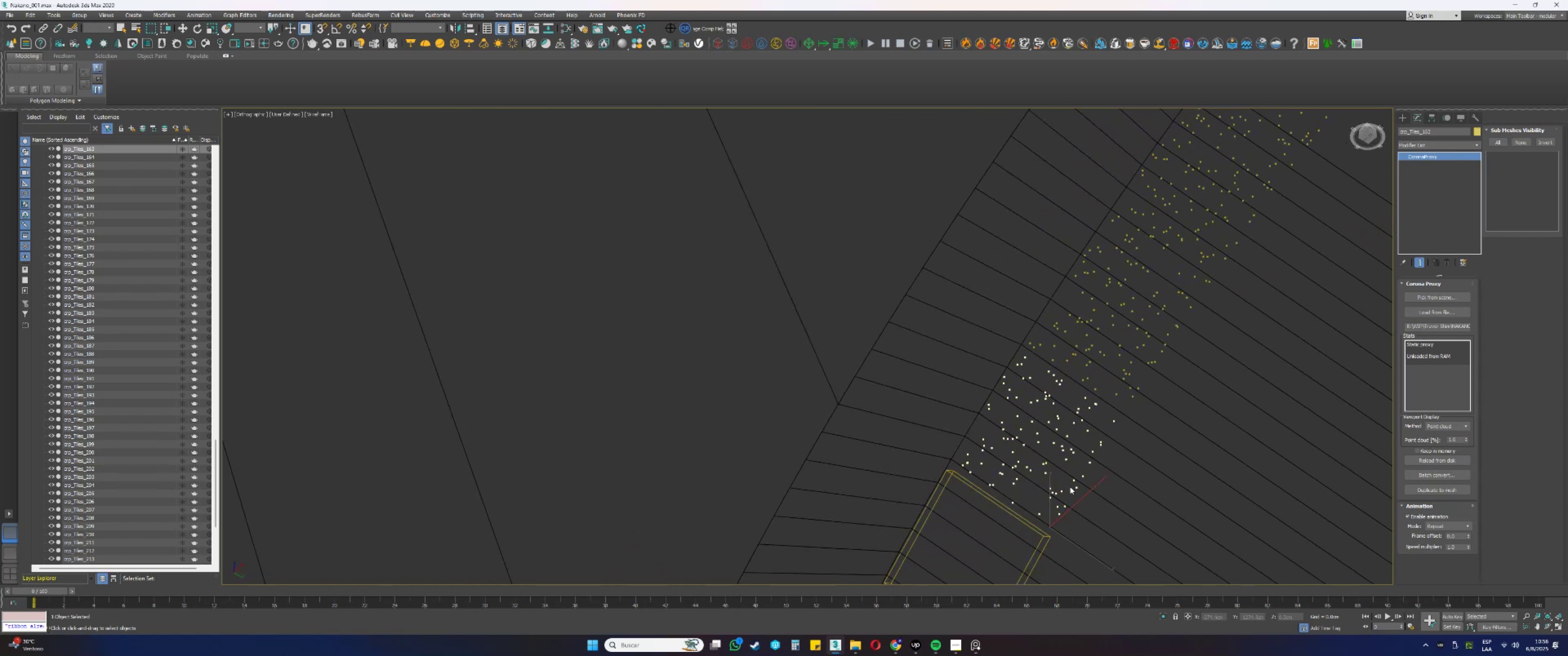 
double_click([1434, 432])
 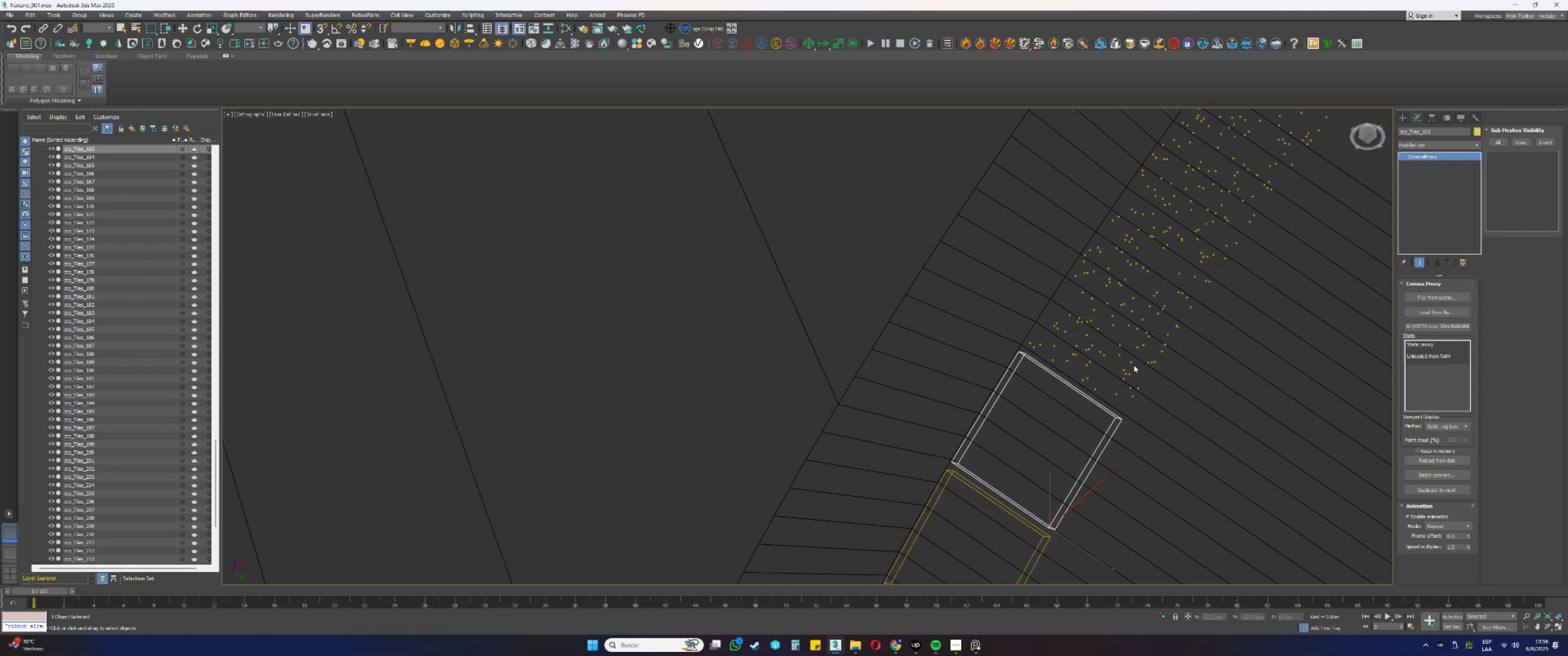 
left_click([1126, 370])
 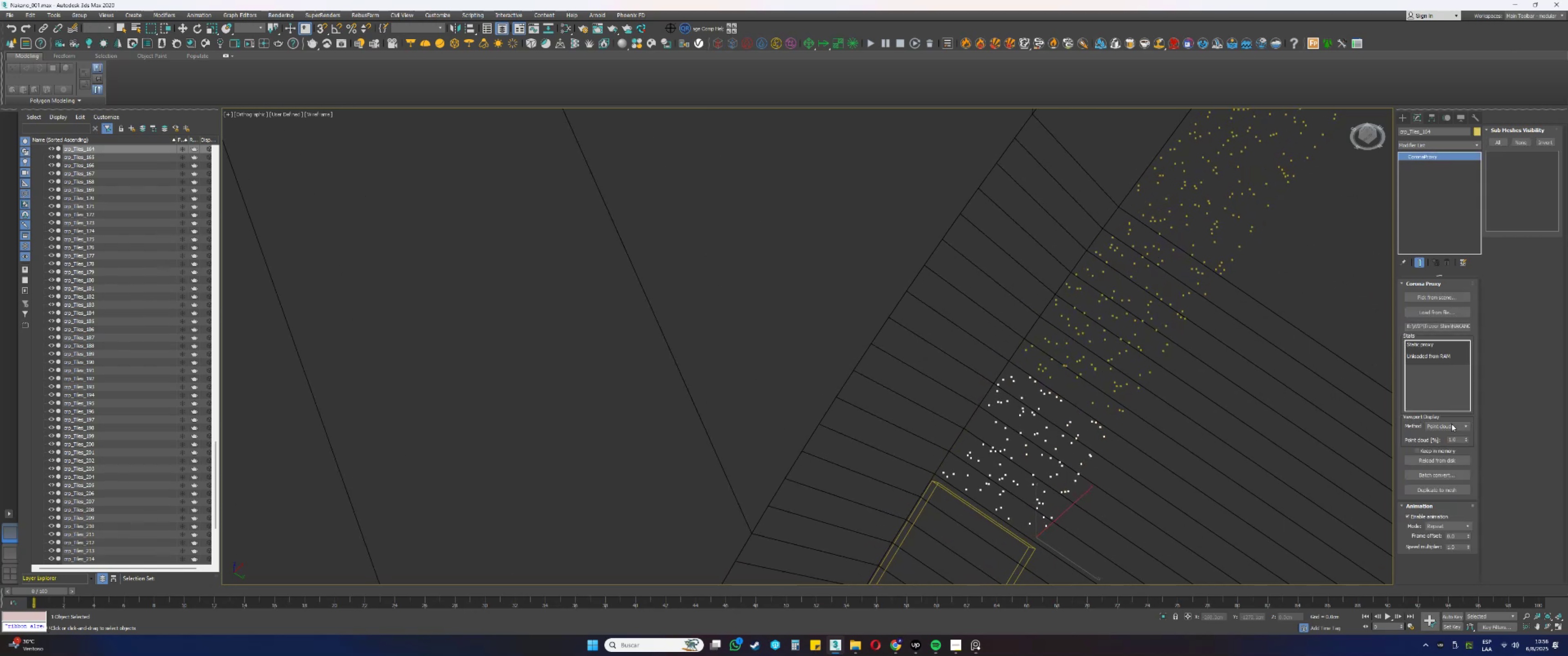 
double_click([1437, 435])
 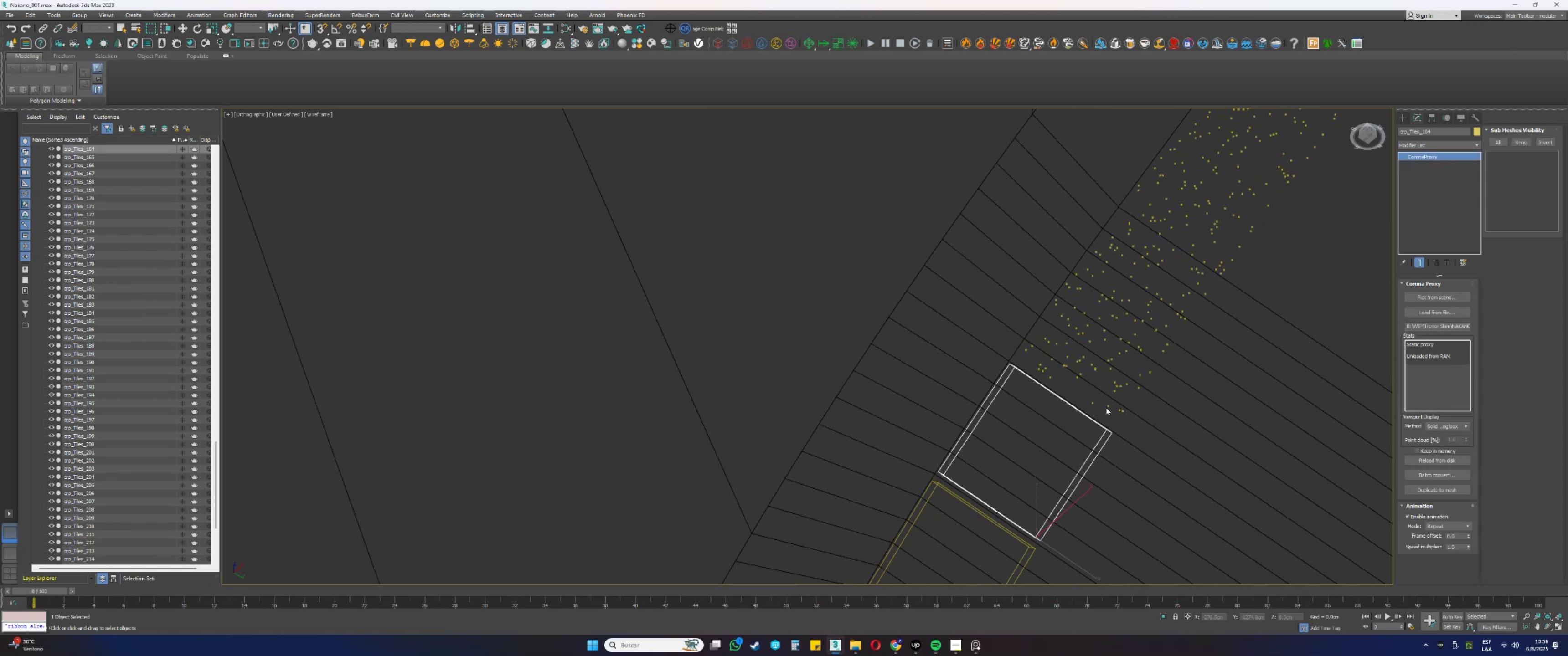 
left_click([1107, 406])
 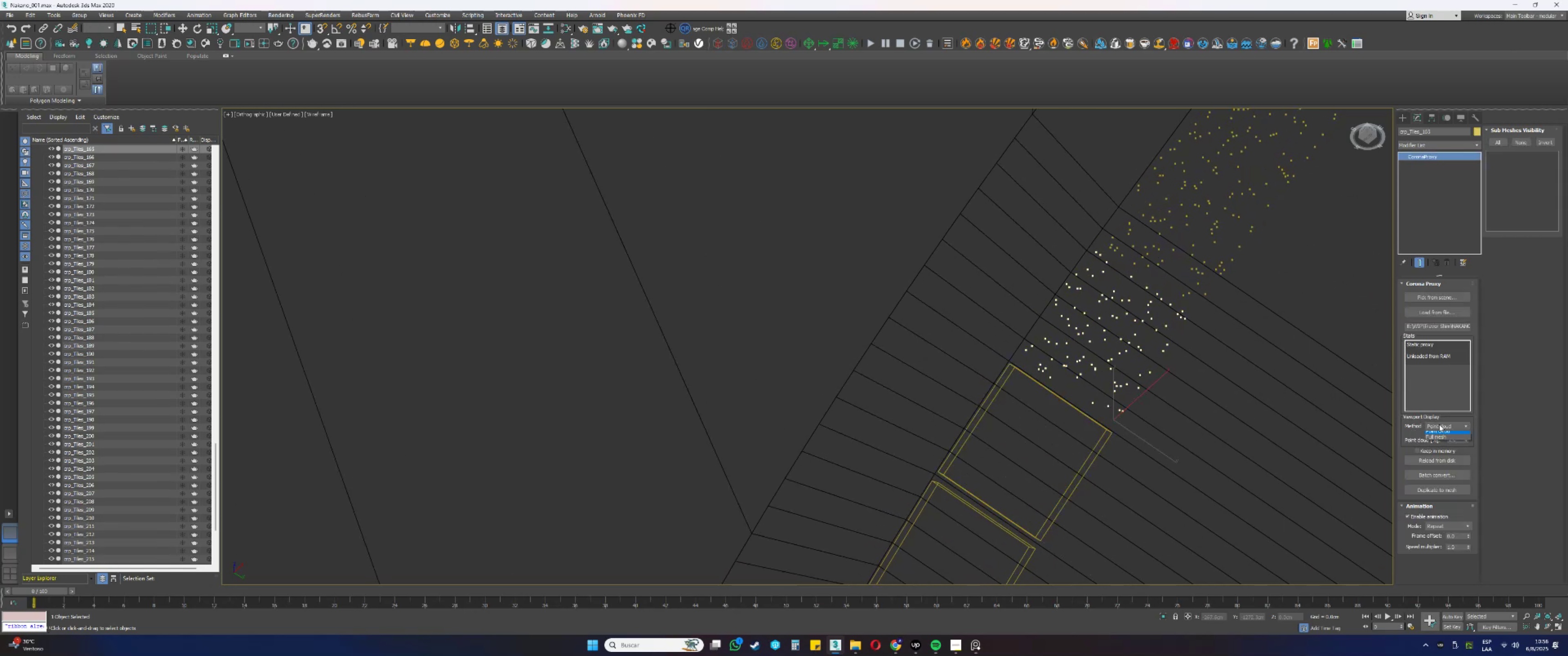 
double_click([1433, 431])
 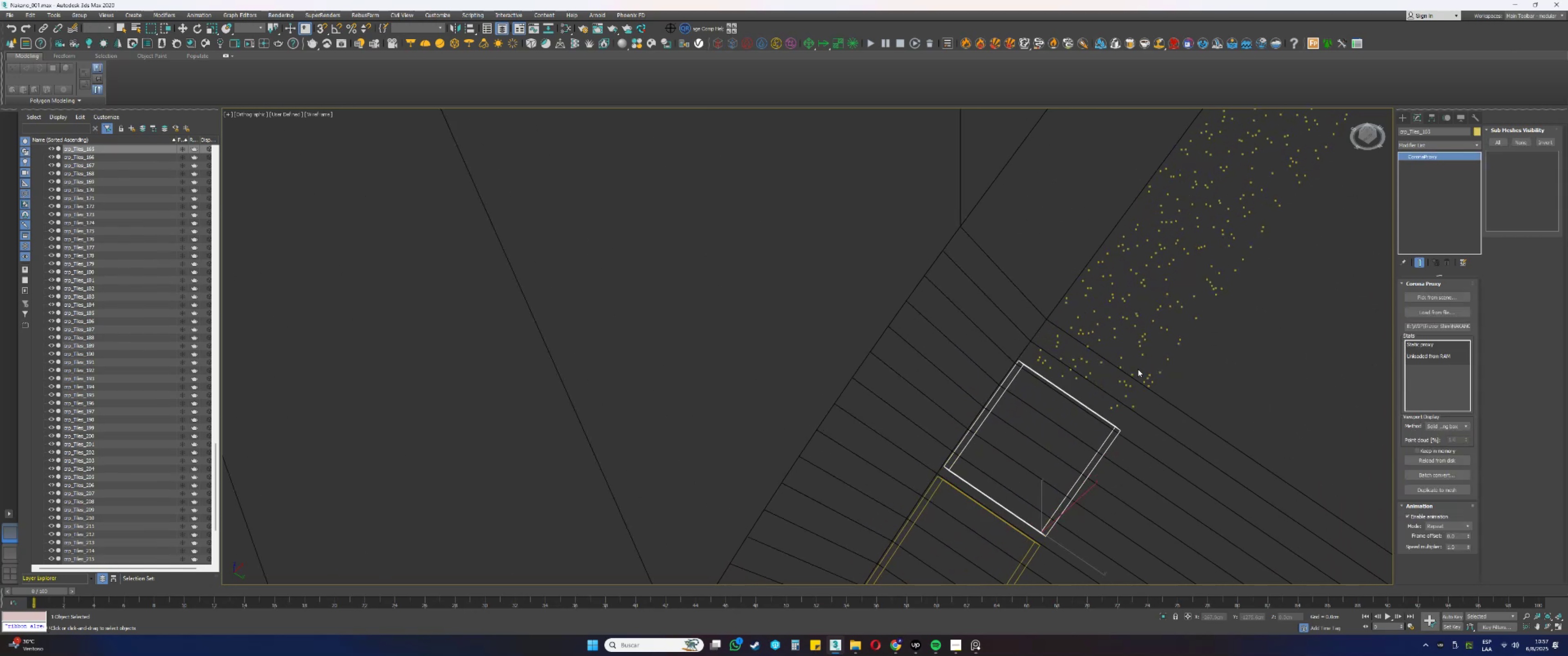 
left_click([1123, 358])
 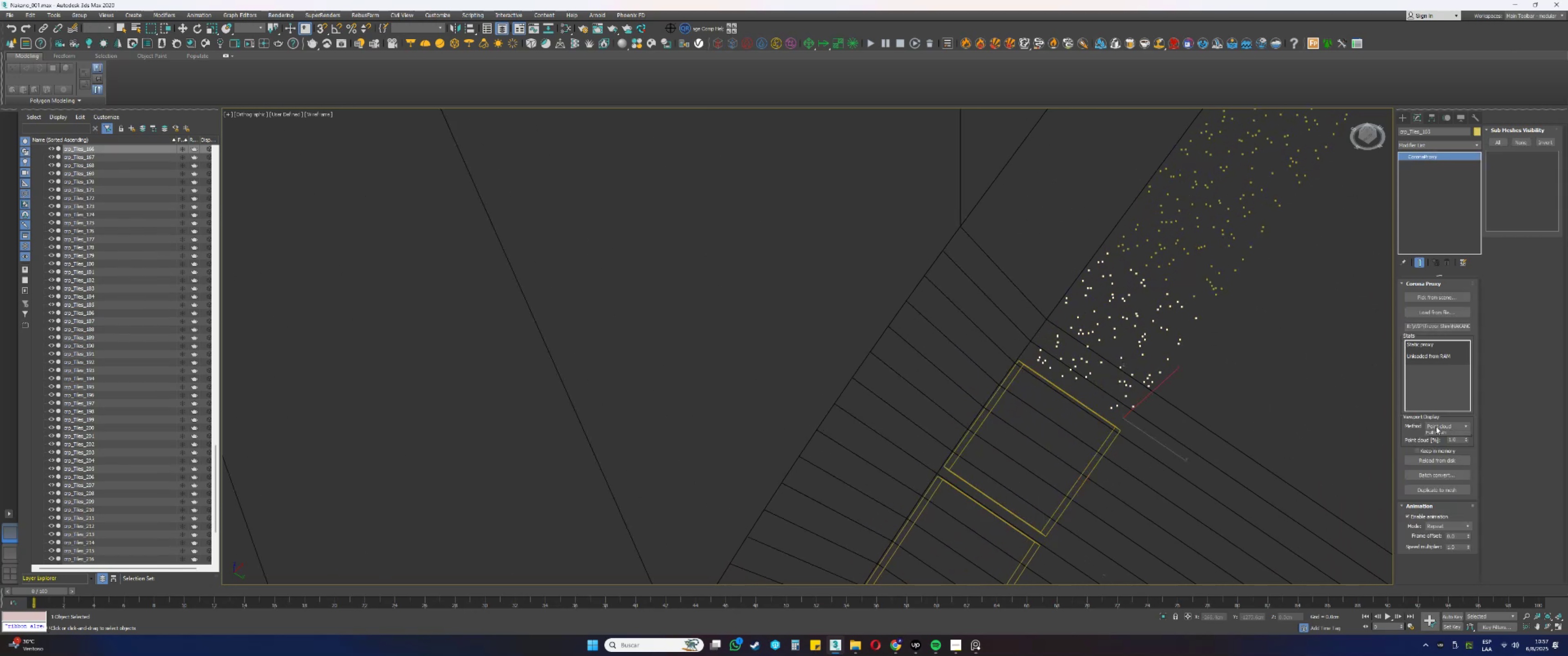 
double_click([1438, 433])
 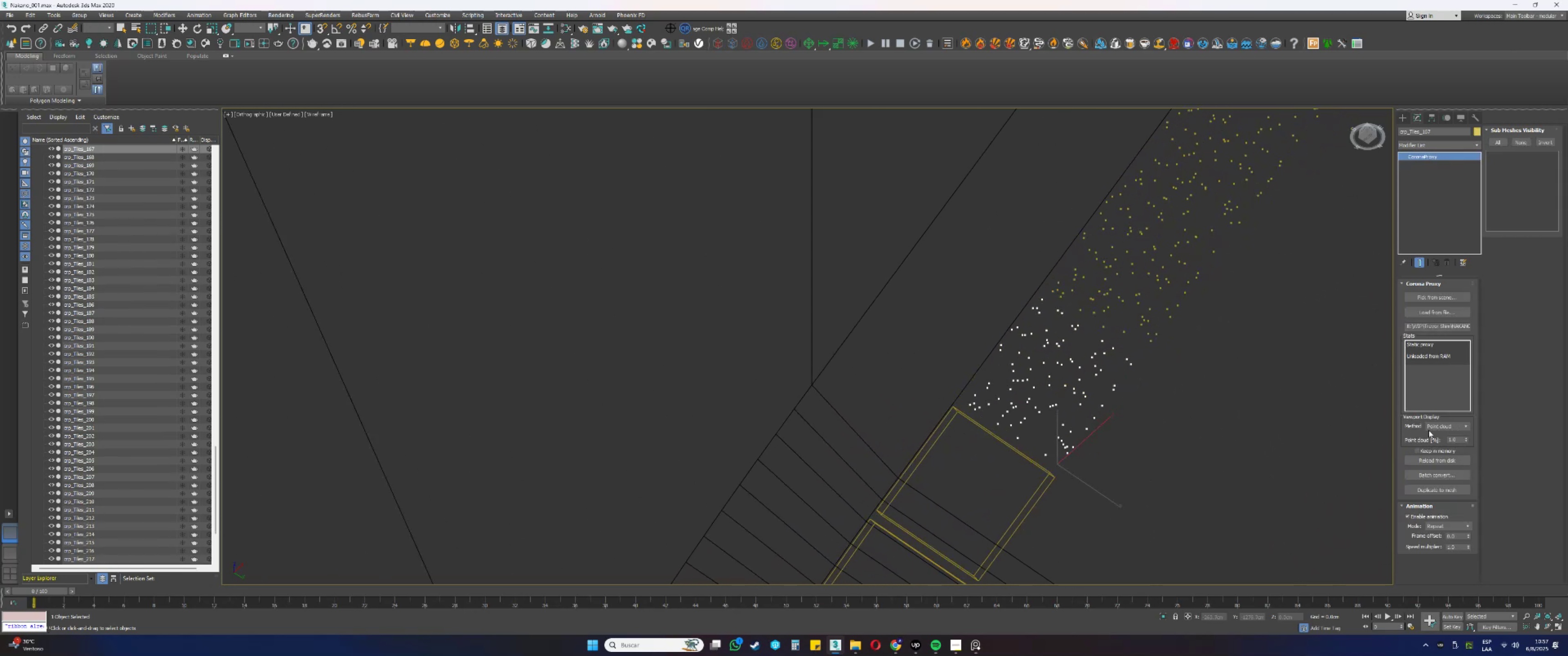 
double_click([1439, 435])
 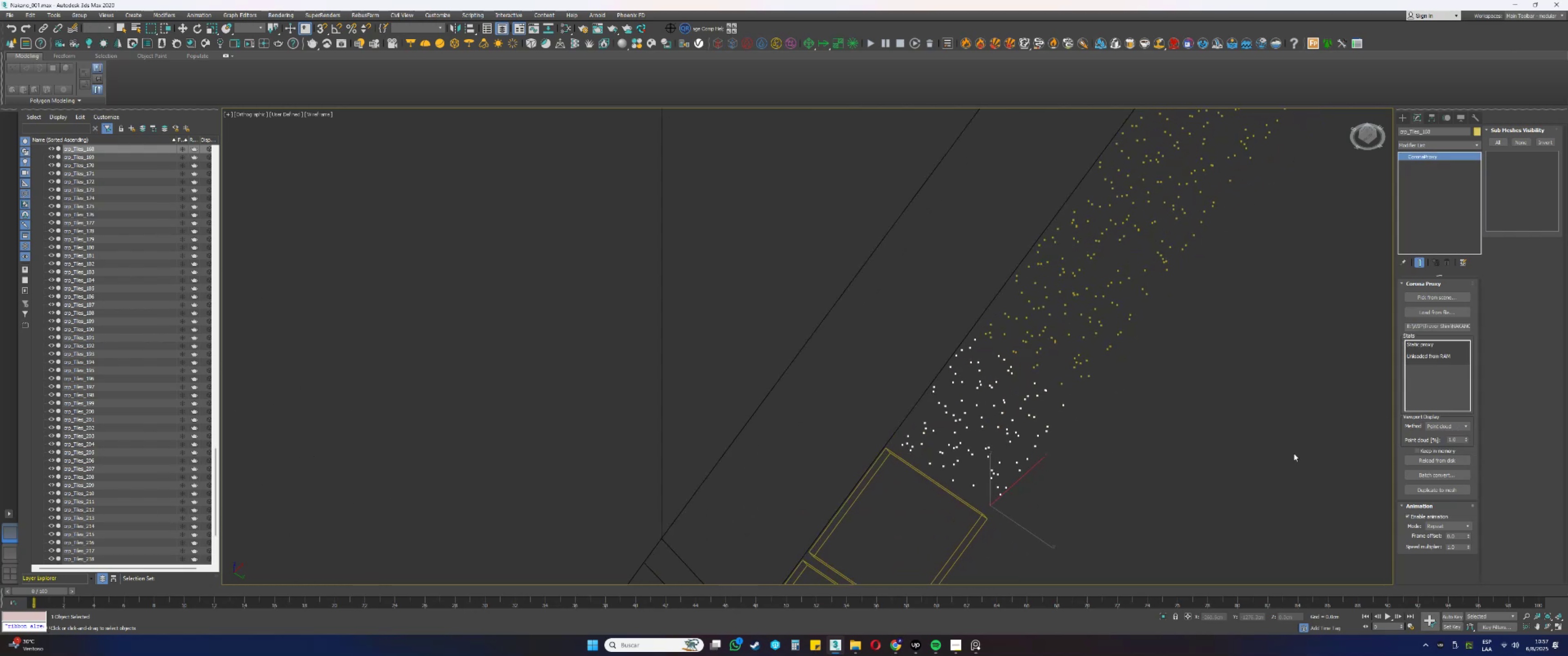 
left_click([1432, 422])
 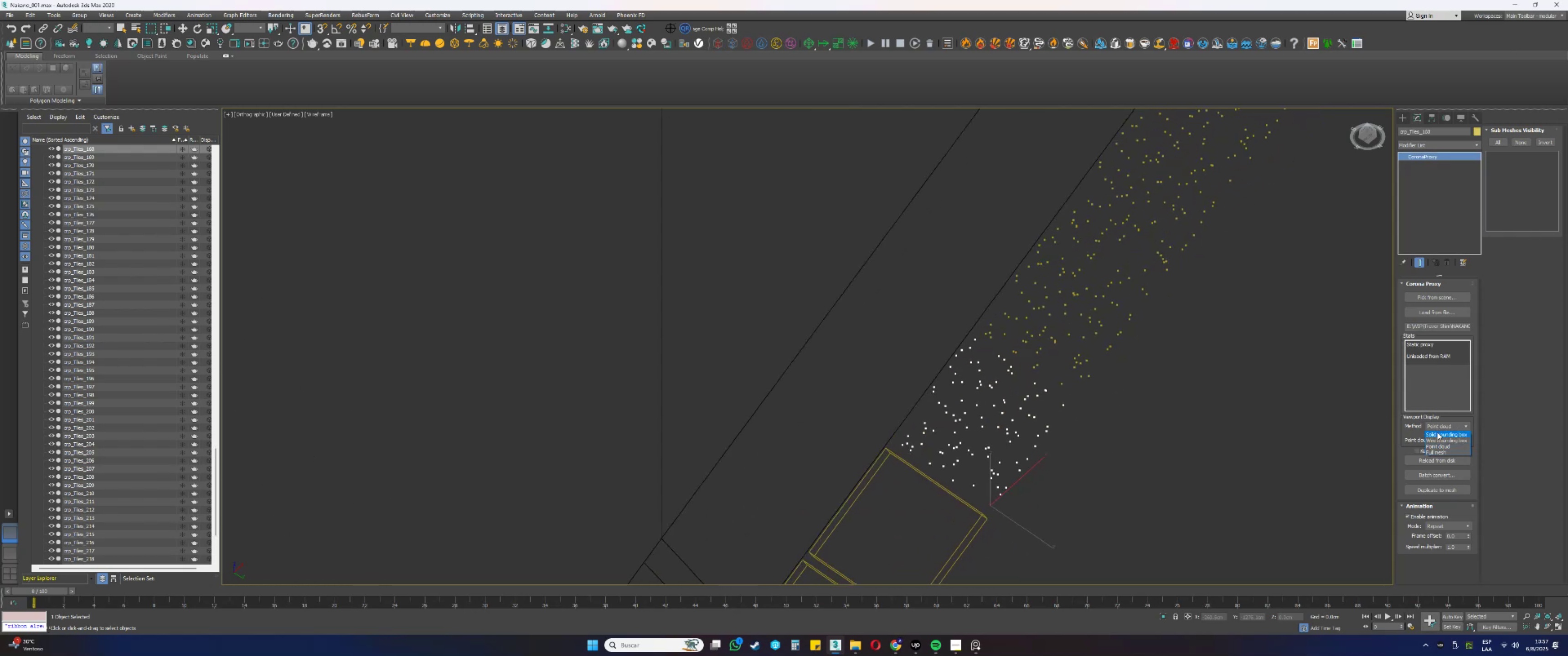 
left_click([1437, 434])
 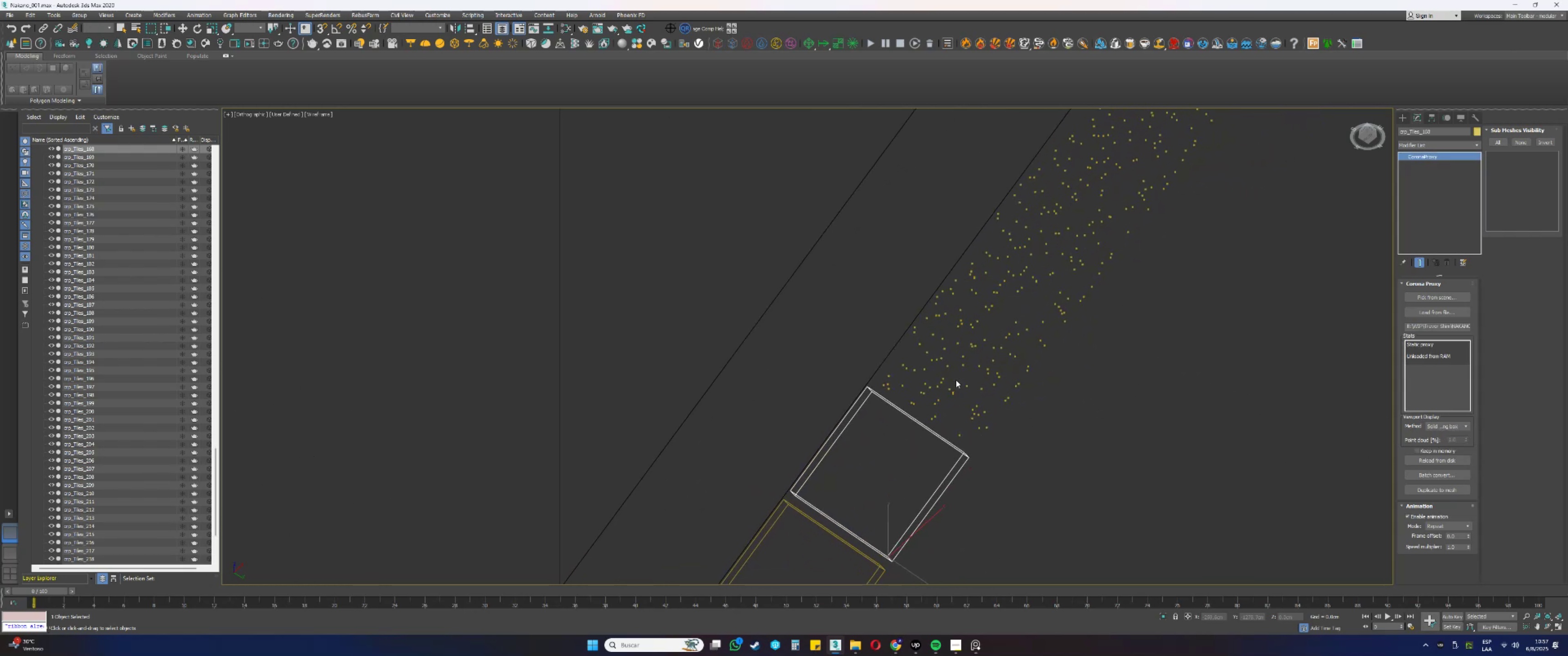 
wait(7.44)
 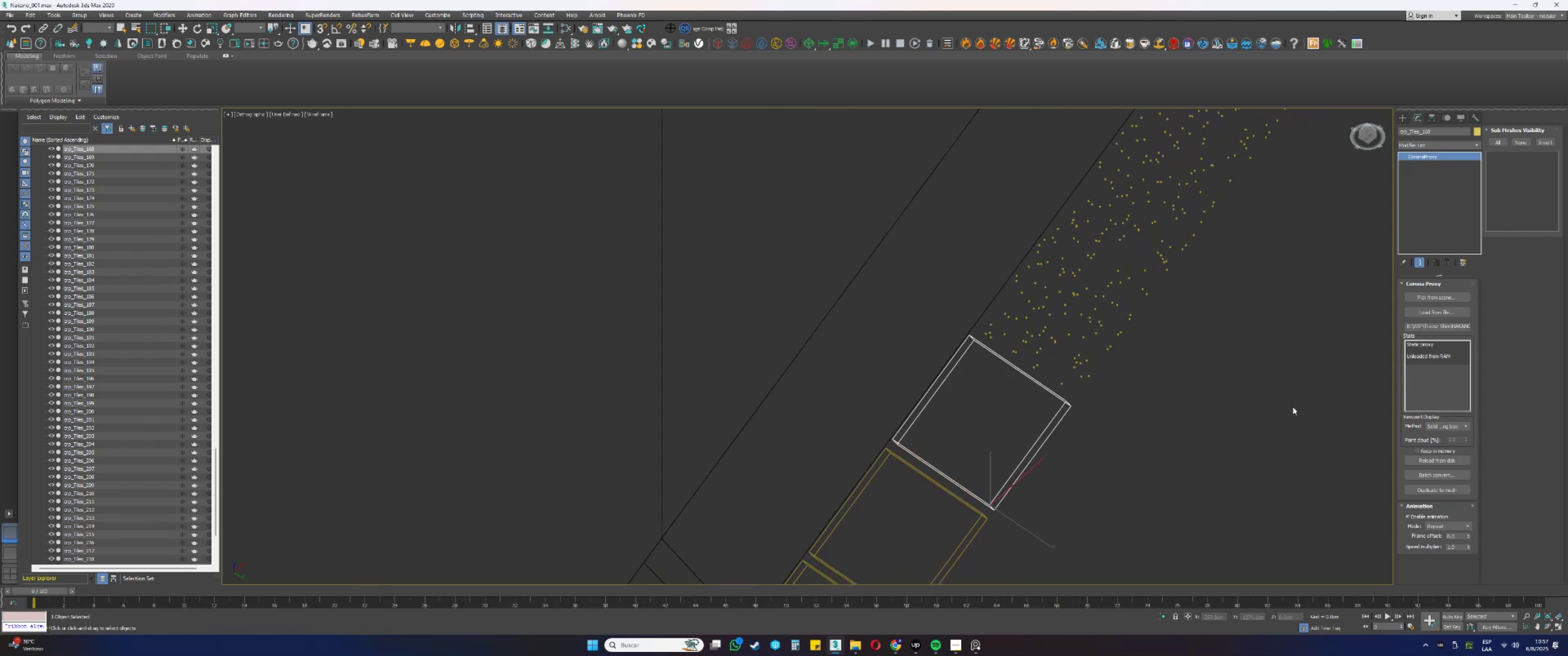 
left_click([1442, 429])
 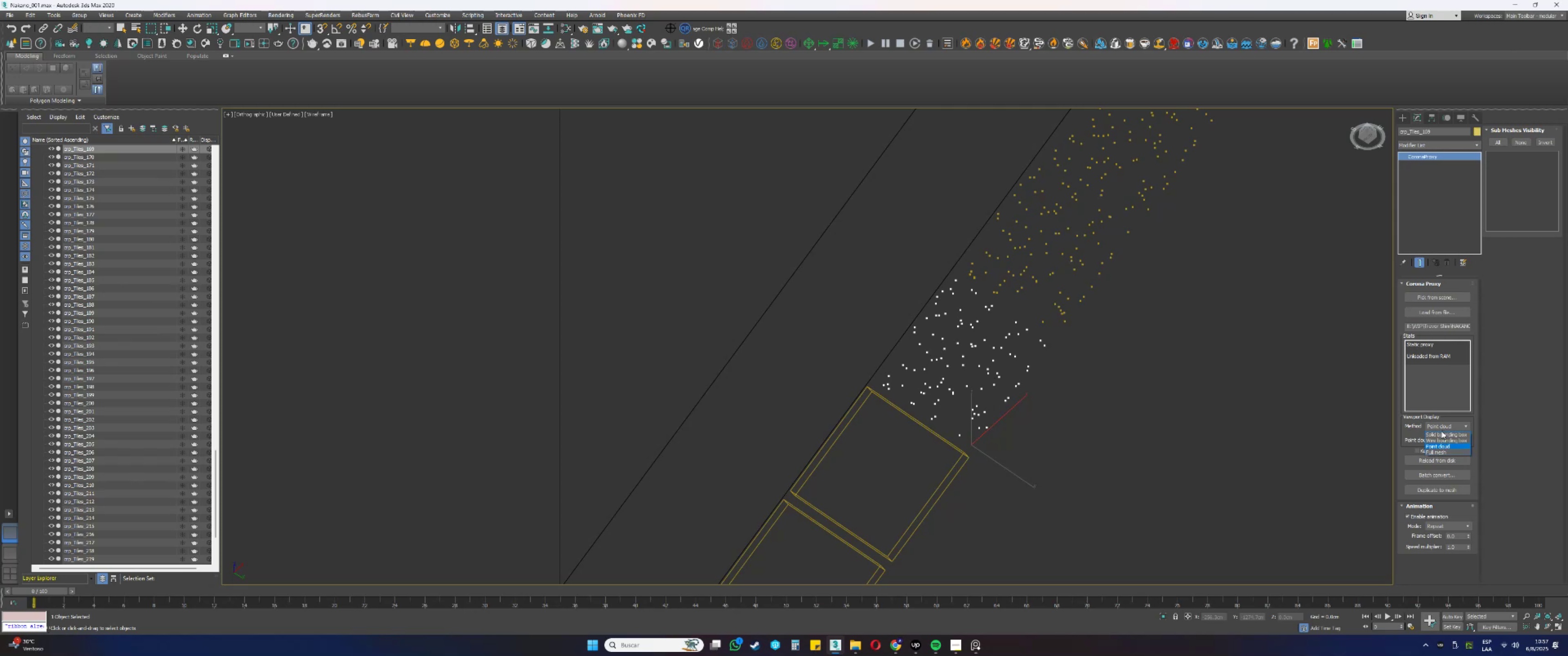 
left_click([1440, 431])
 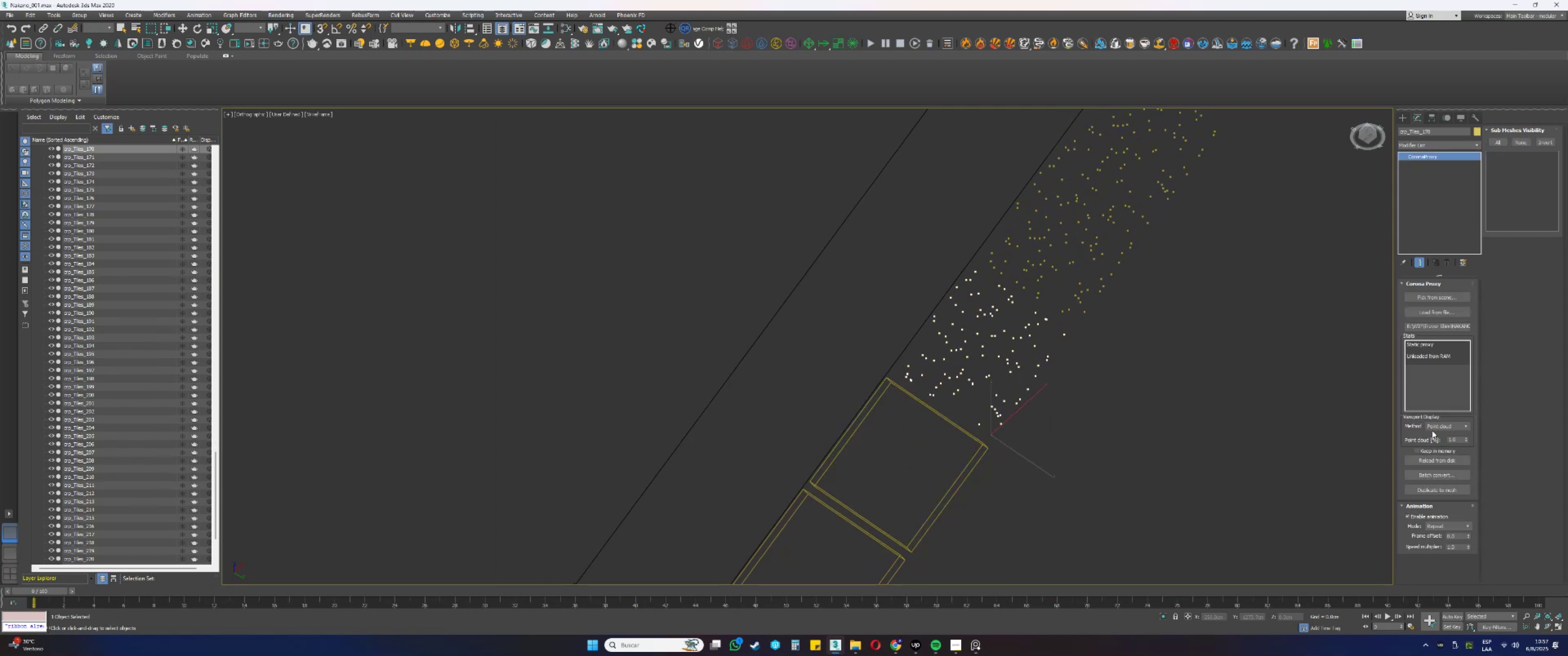 
double_click([1437, 435])
 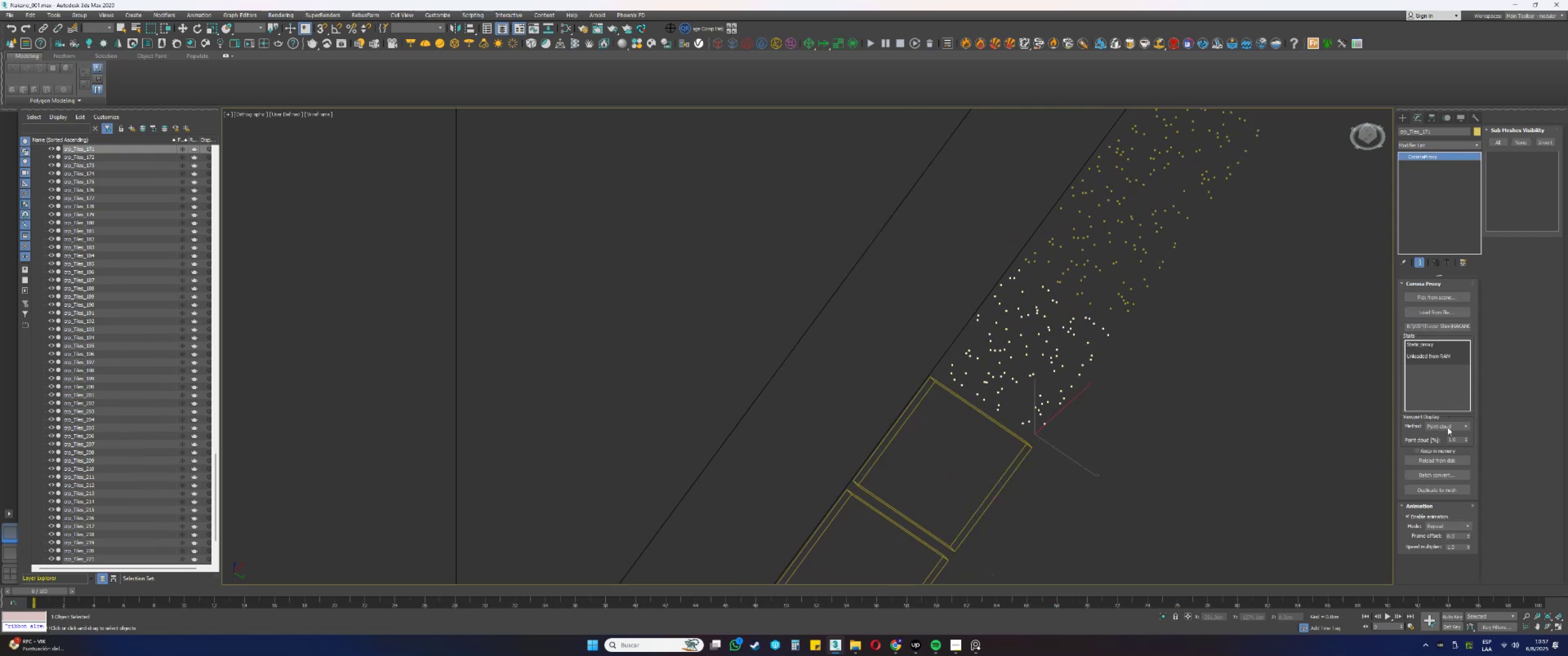 
double_click([1442, 435])
 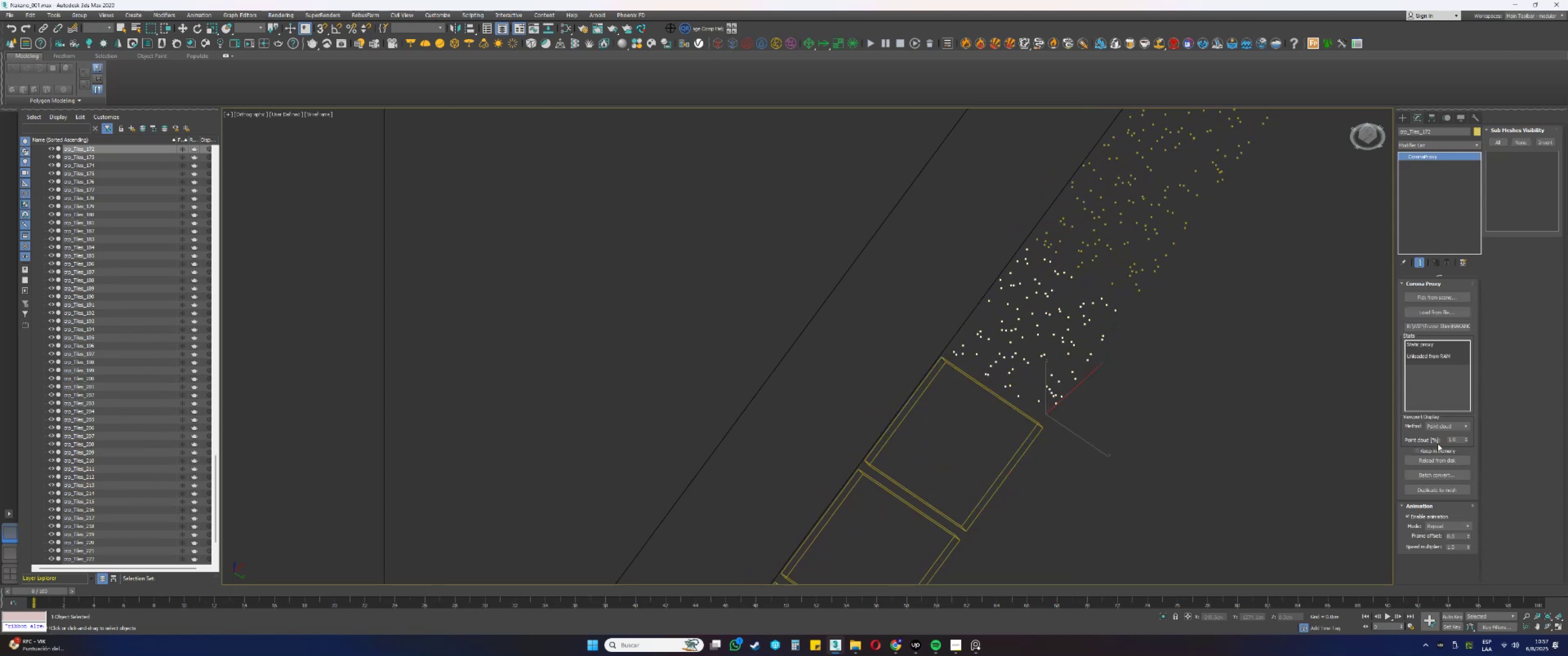 
left_click([1438, 427])
 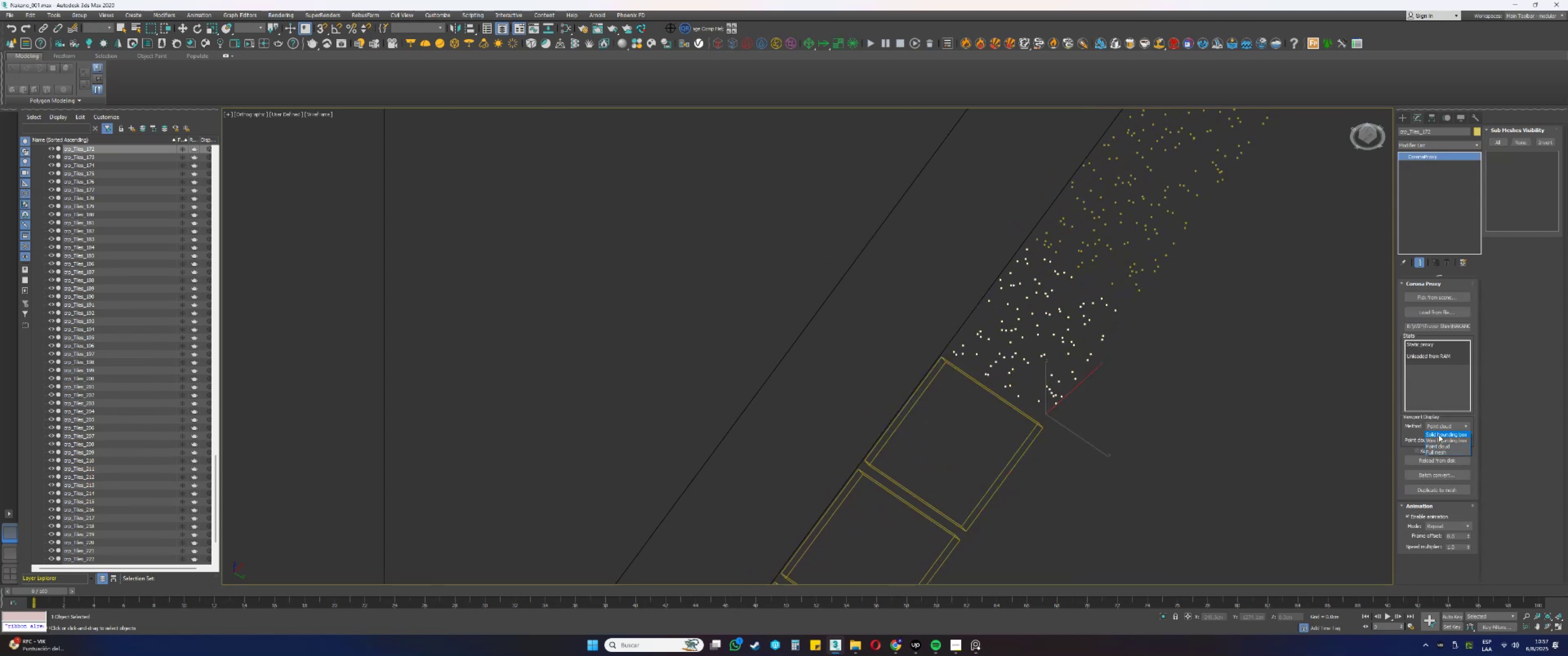 
left_click([1439, 435])
 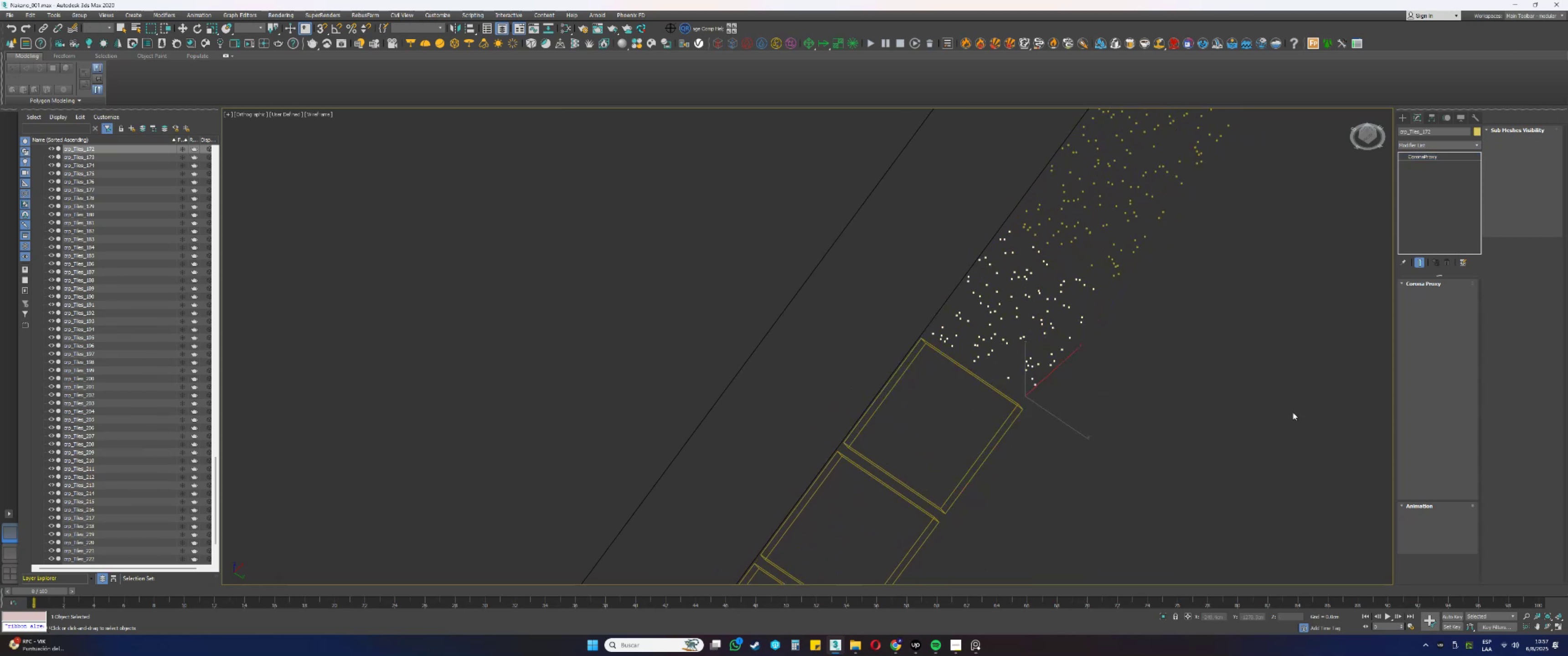 
left_click([1442, 428])
 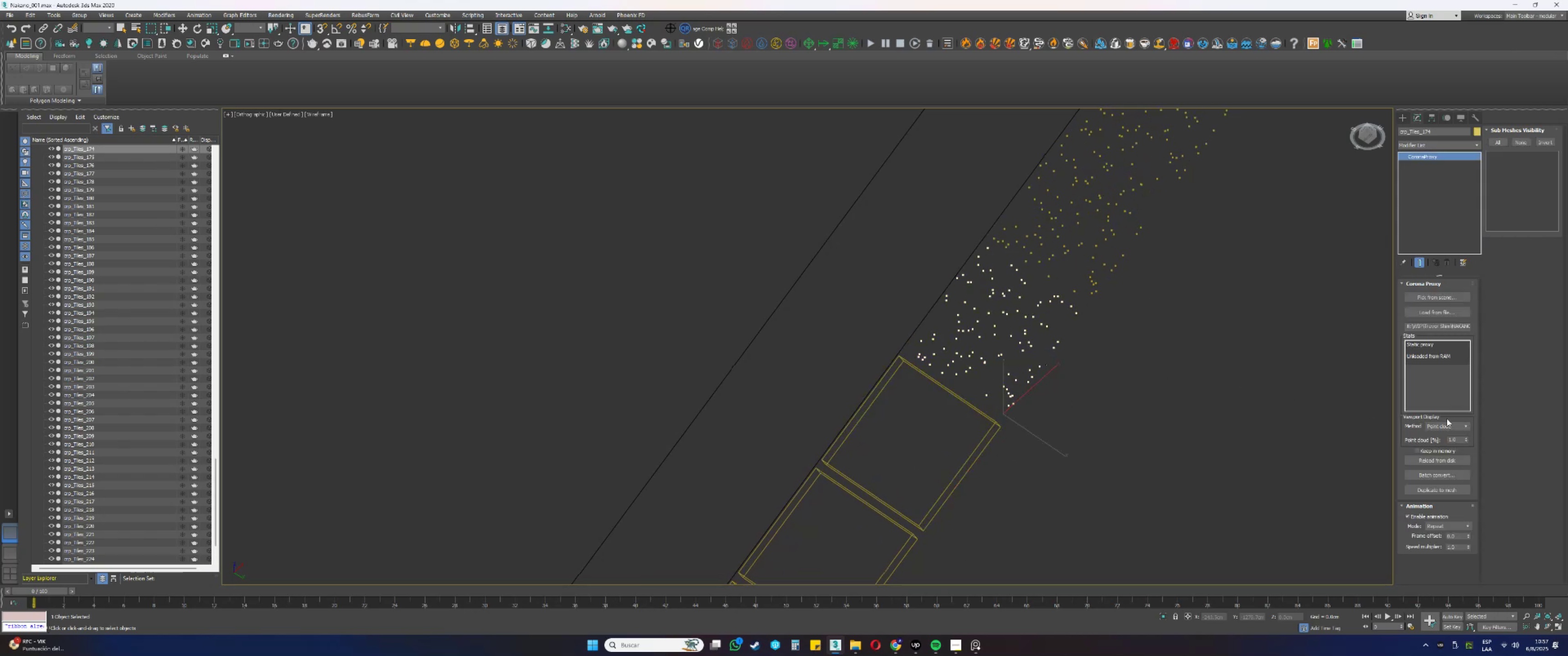 
double_click([1428, 433])
 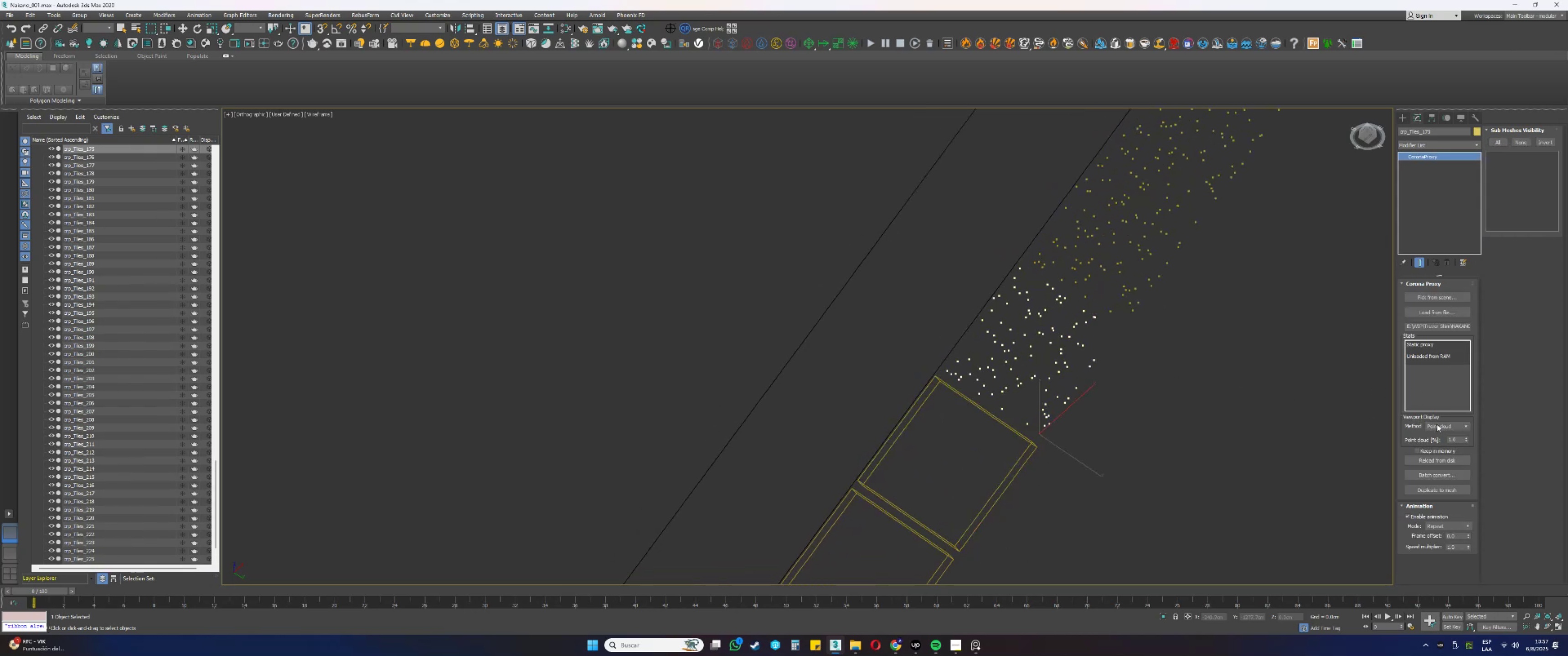 
double_click([1435, 433])
 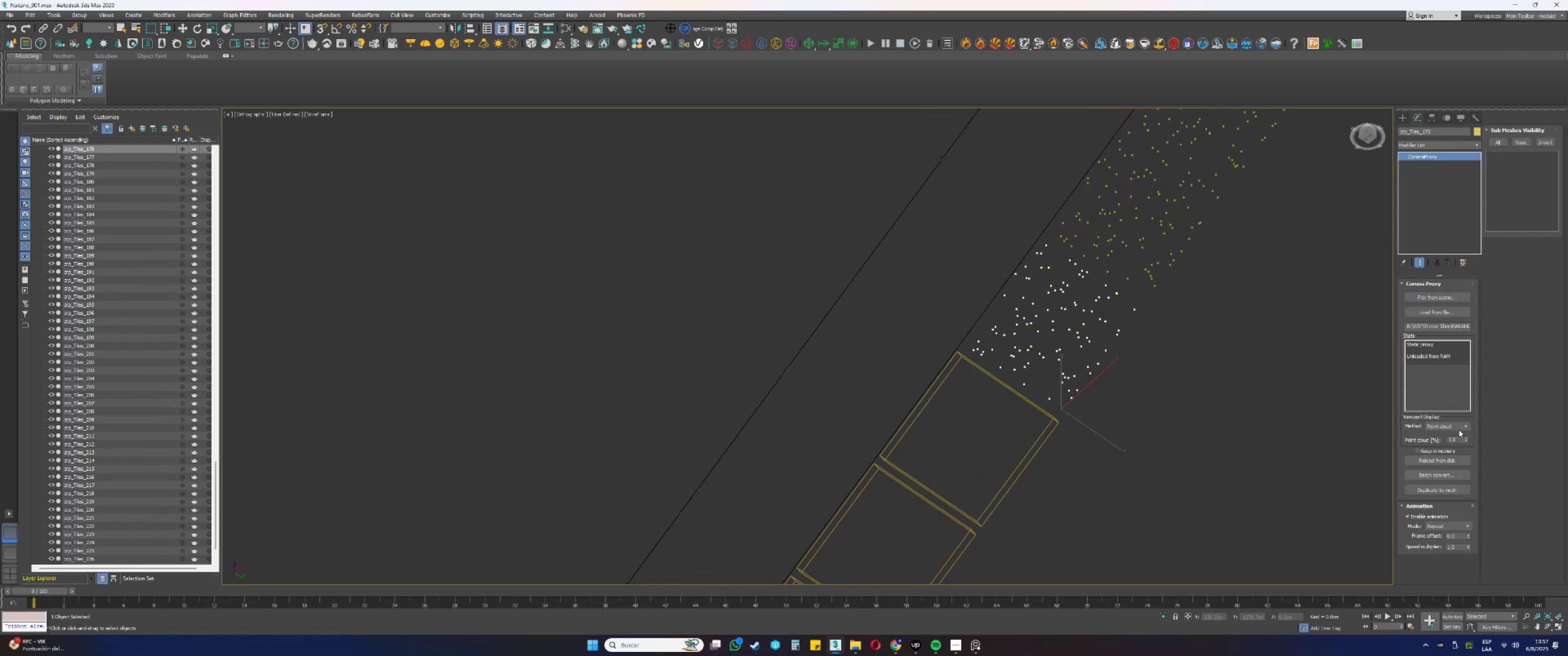 
double_click([1432, 434])
 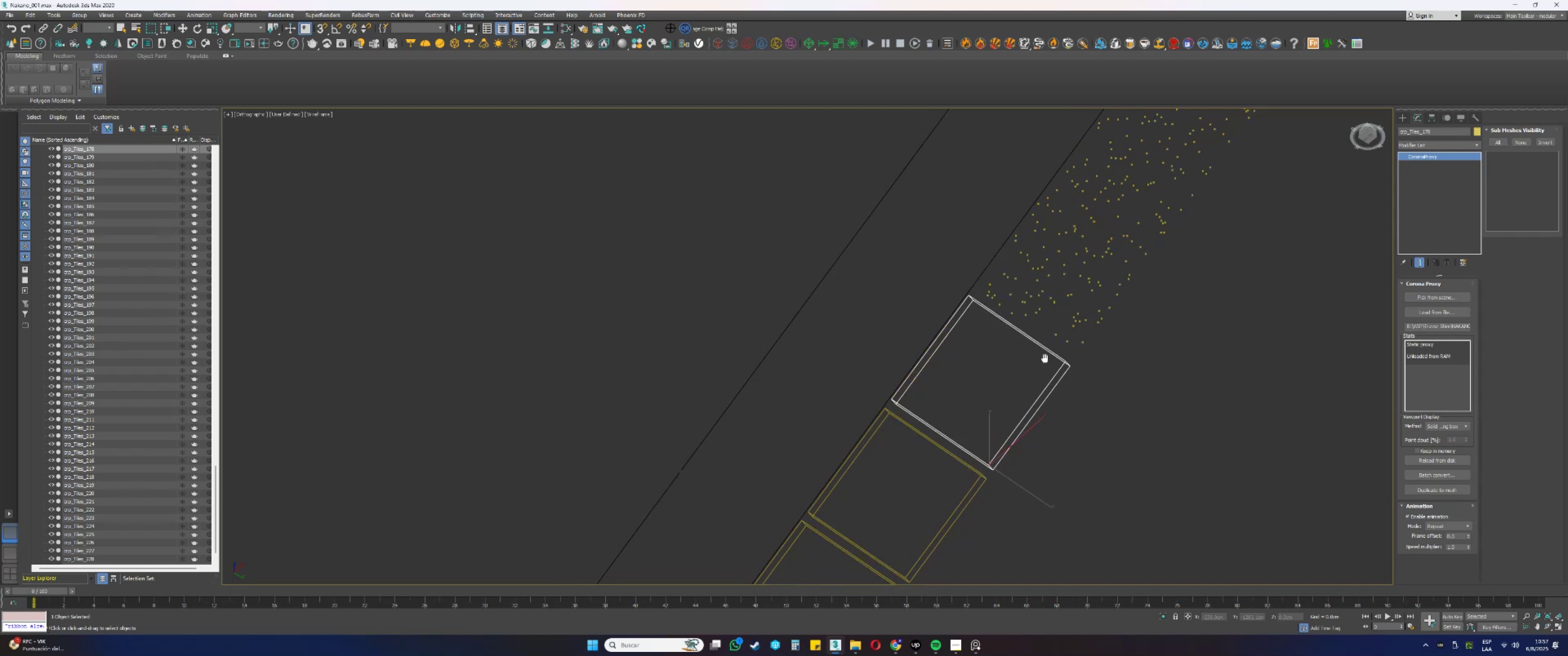 
wait(5.97)
 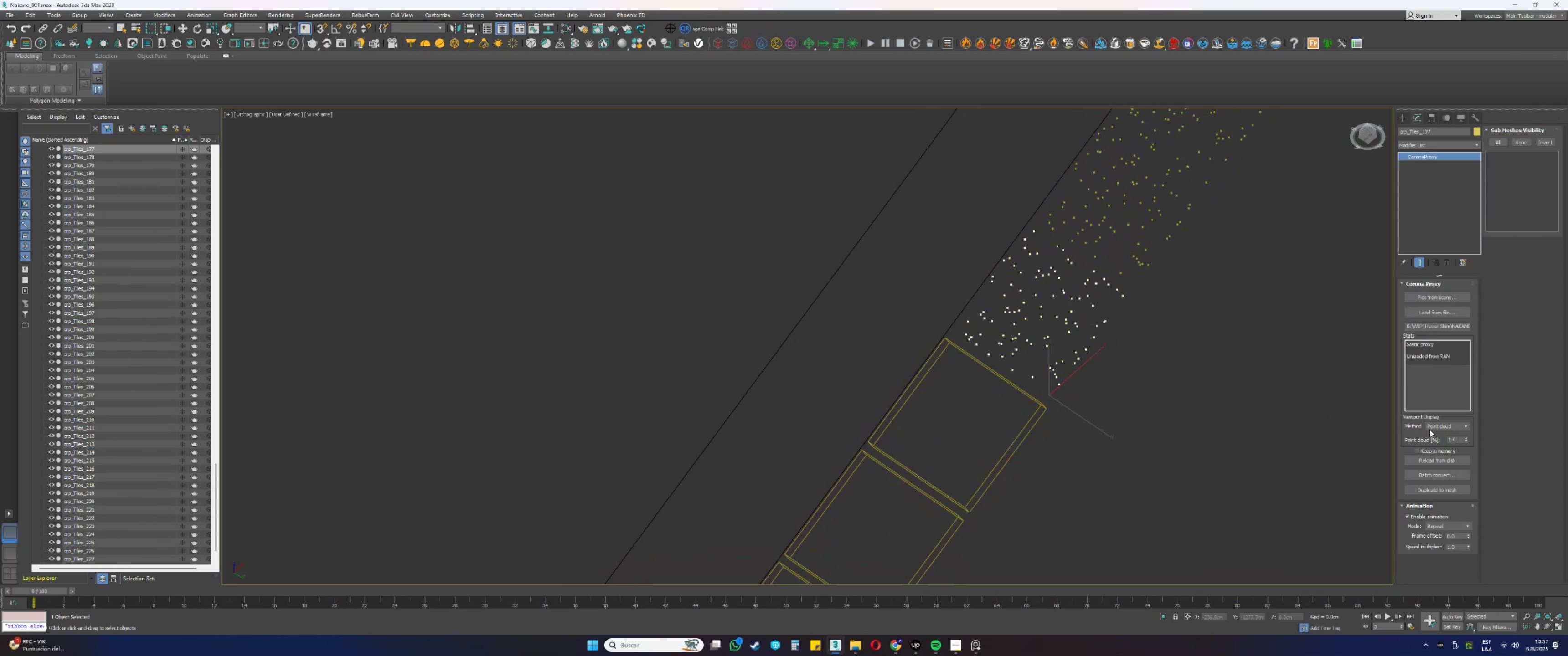 
double_click([1443, 433])
 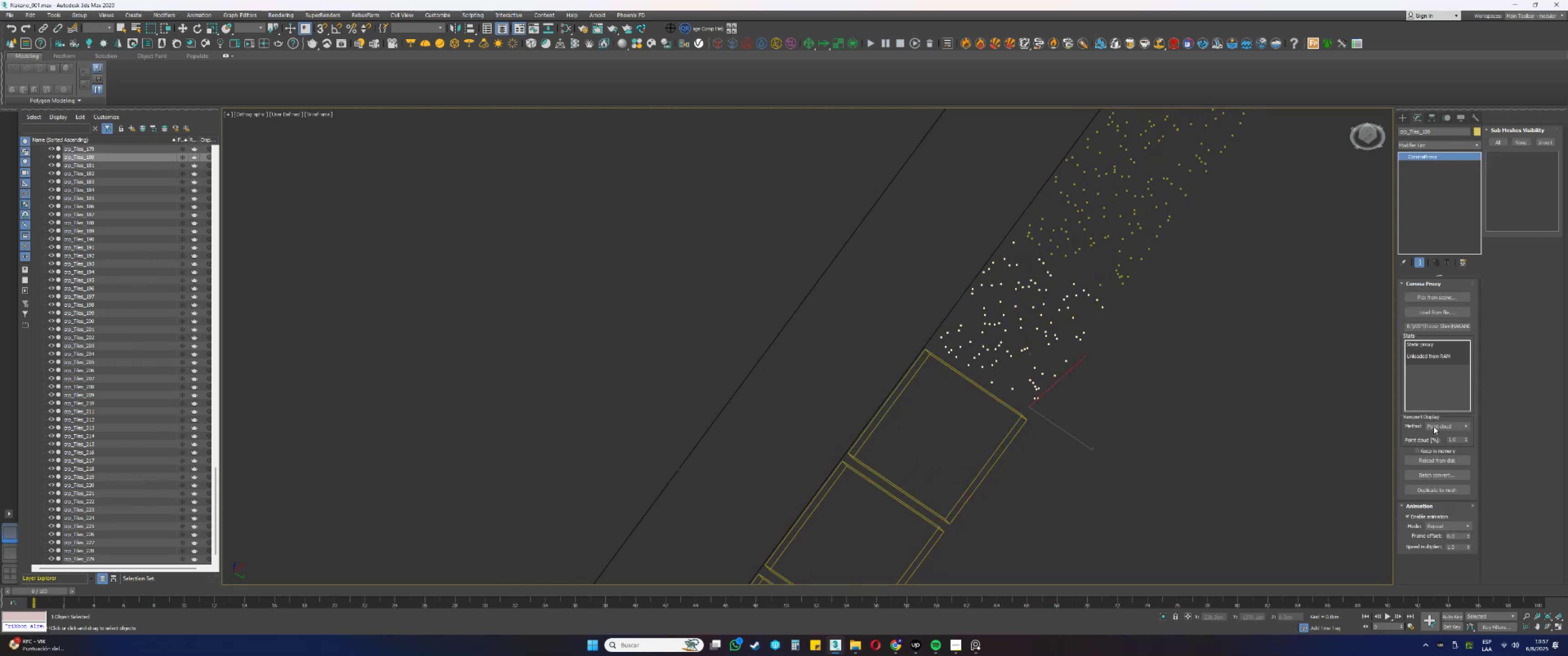 
left_click([1442, 424])
 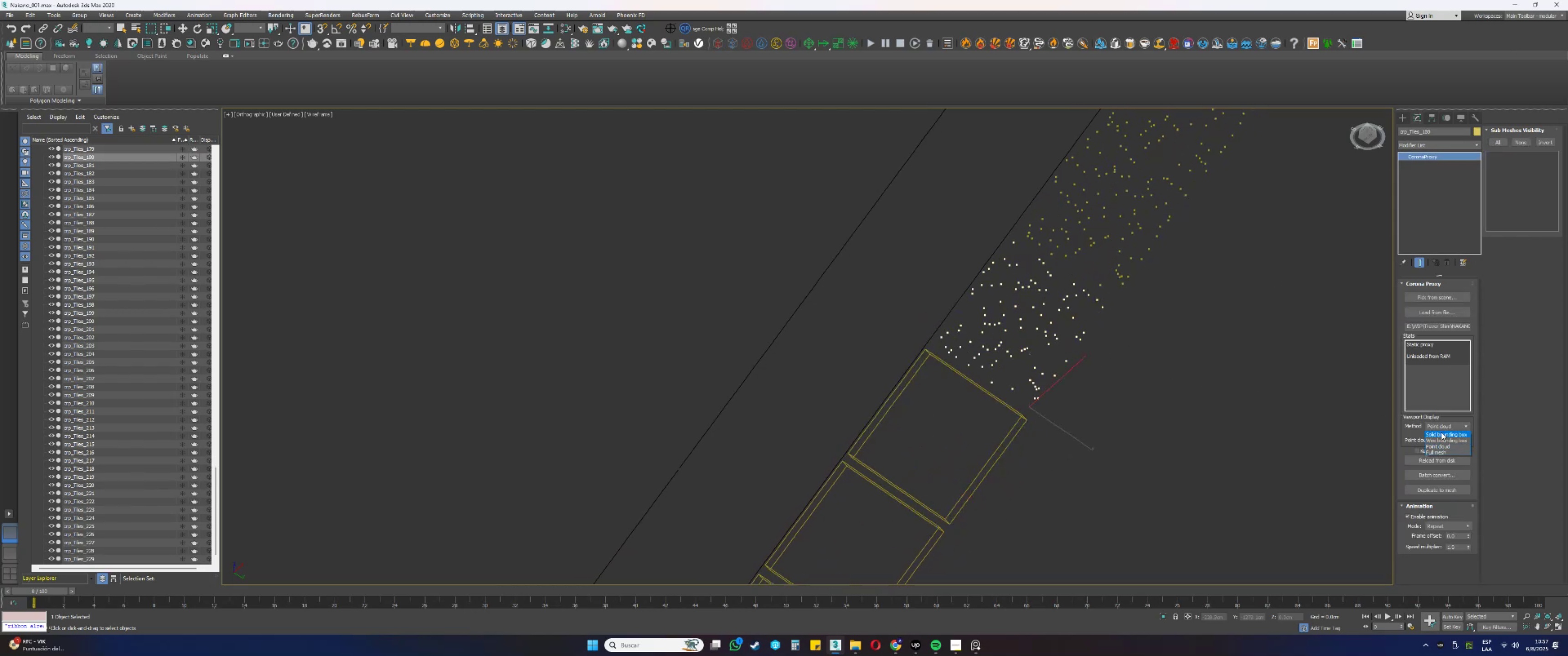 
double_click([1441, 435])
 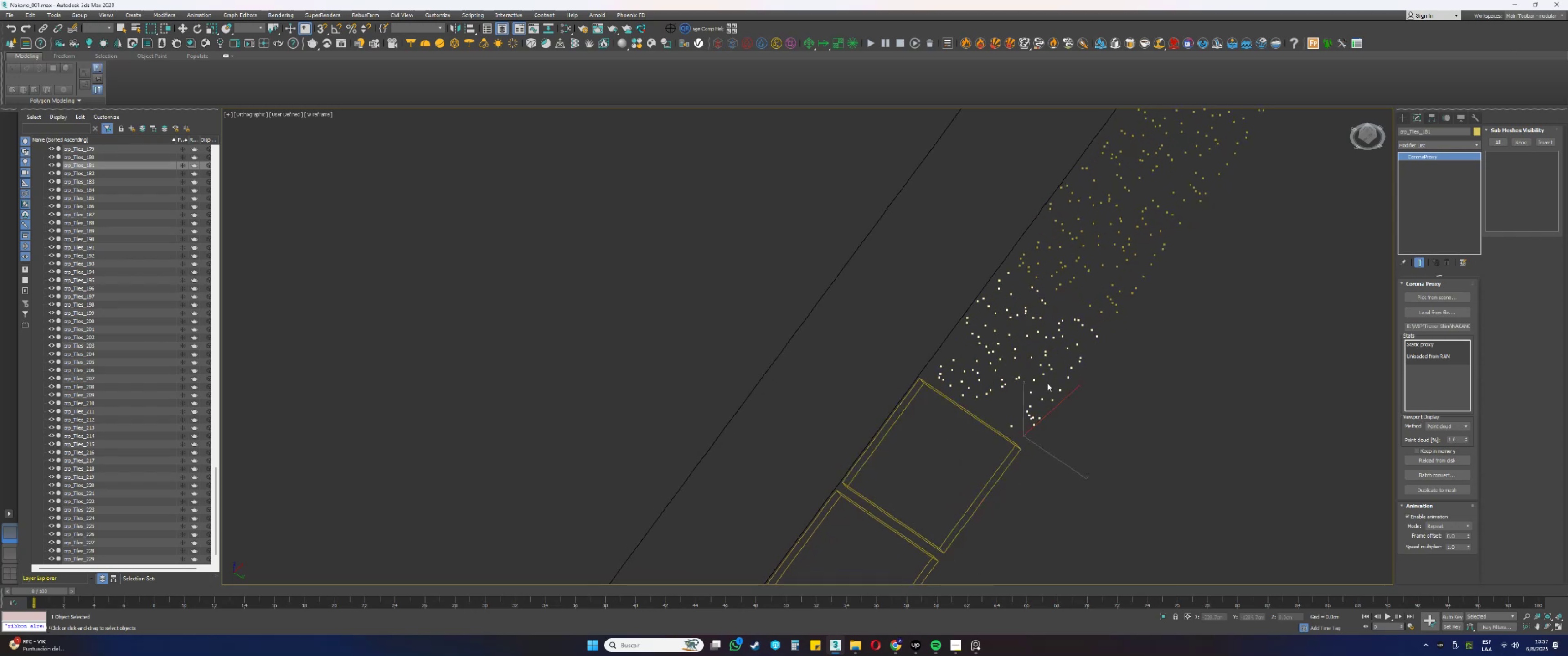 
wait(16.45)
 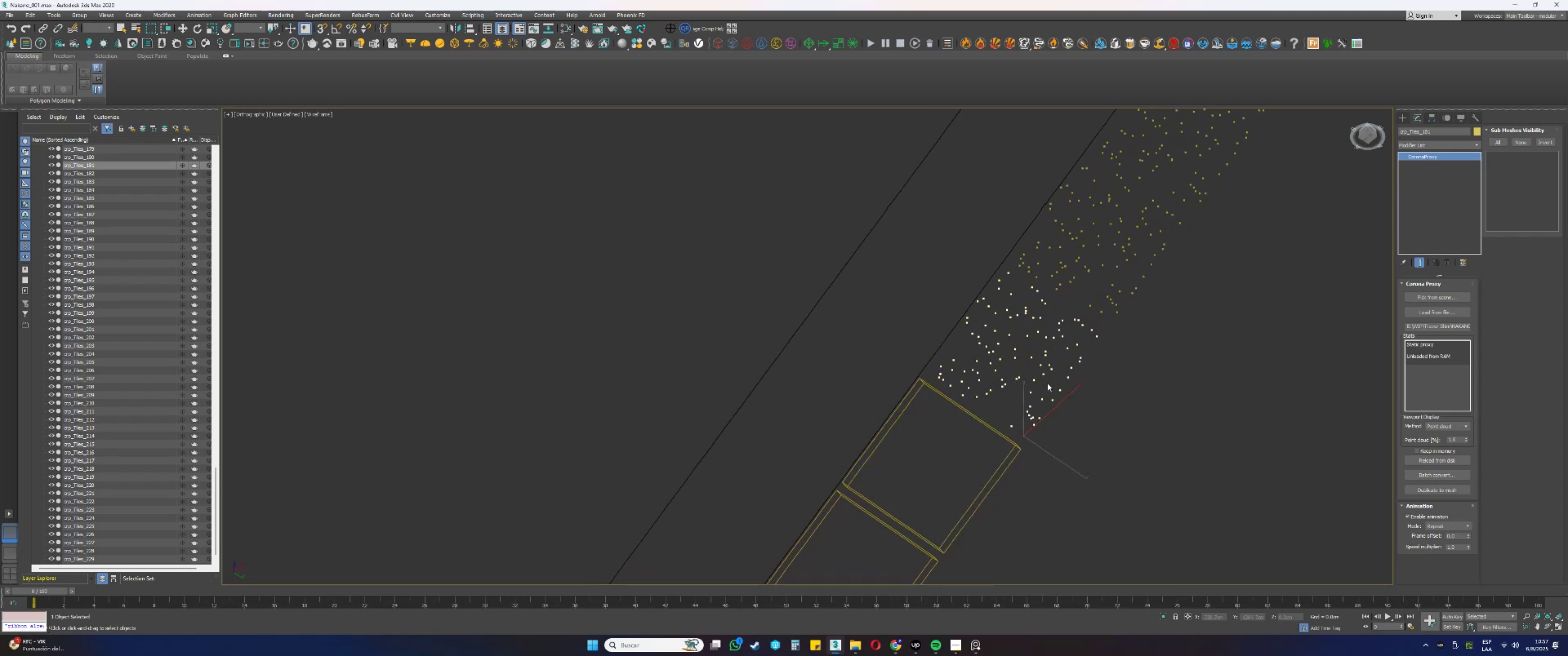 
double_click([1443, 437])
 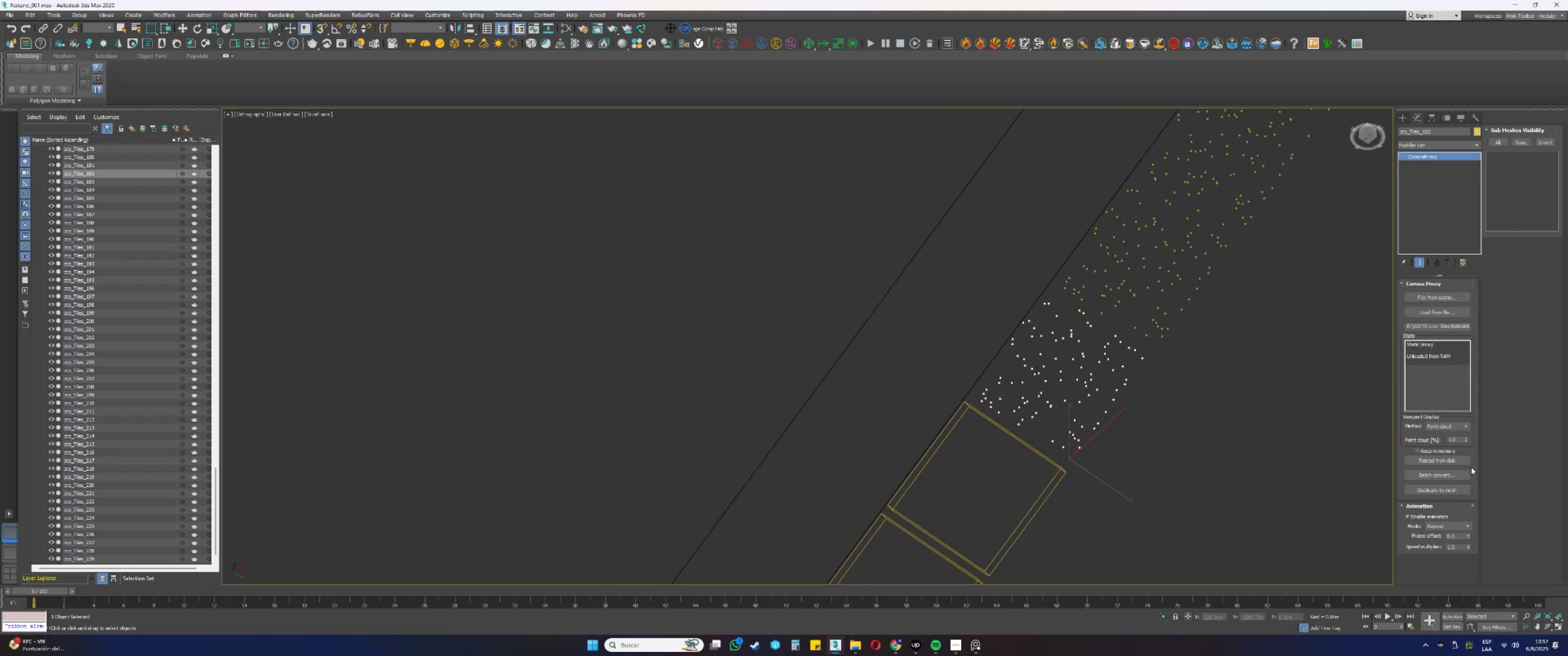 
left_click([1449, 424])
 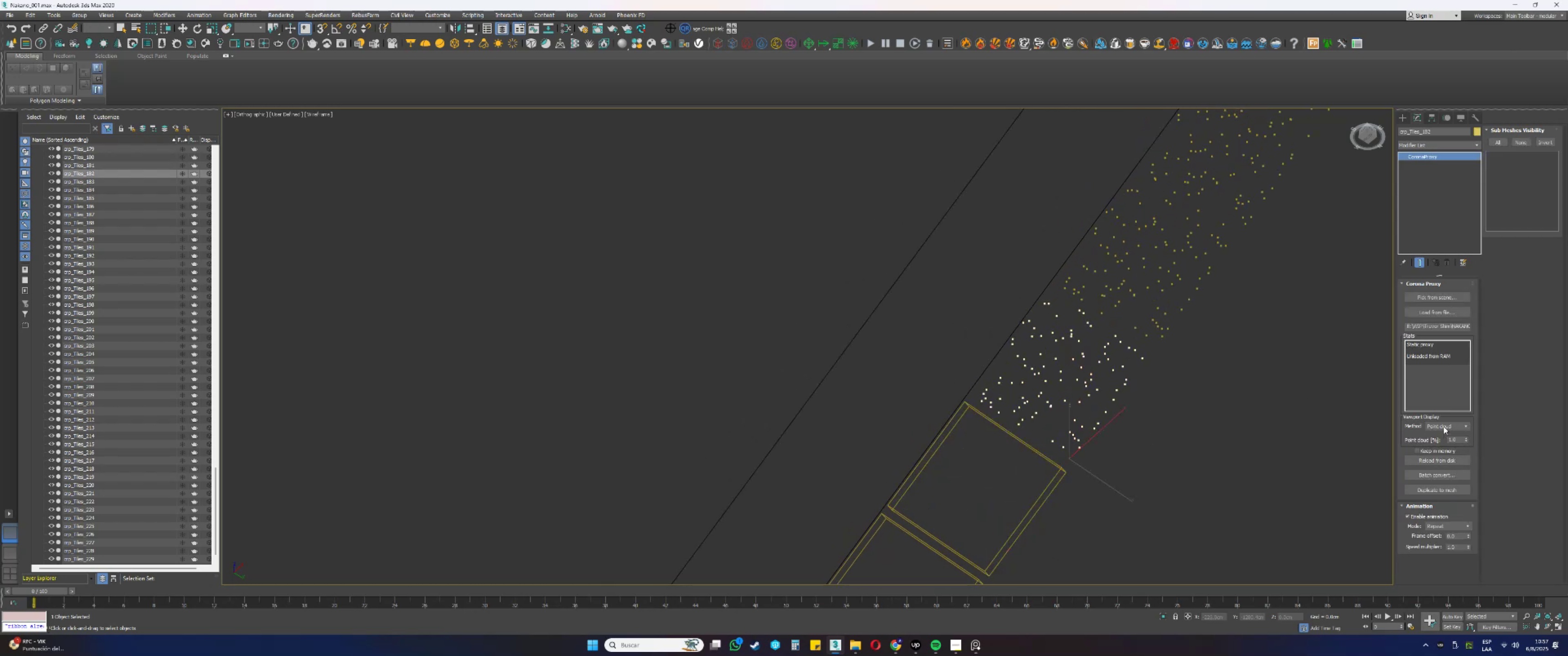 
triple_click([1441, 434])
 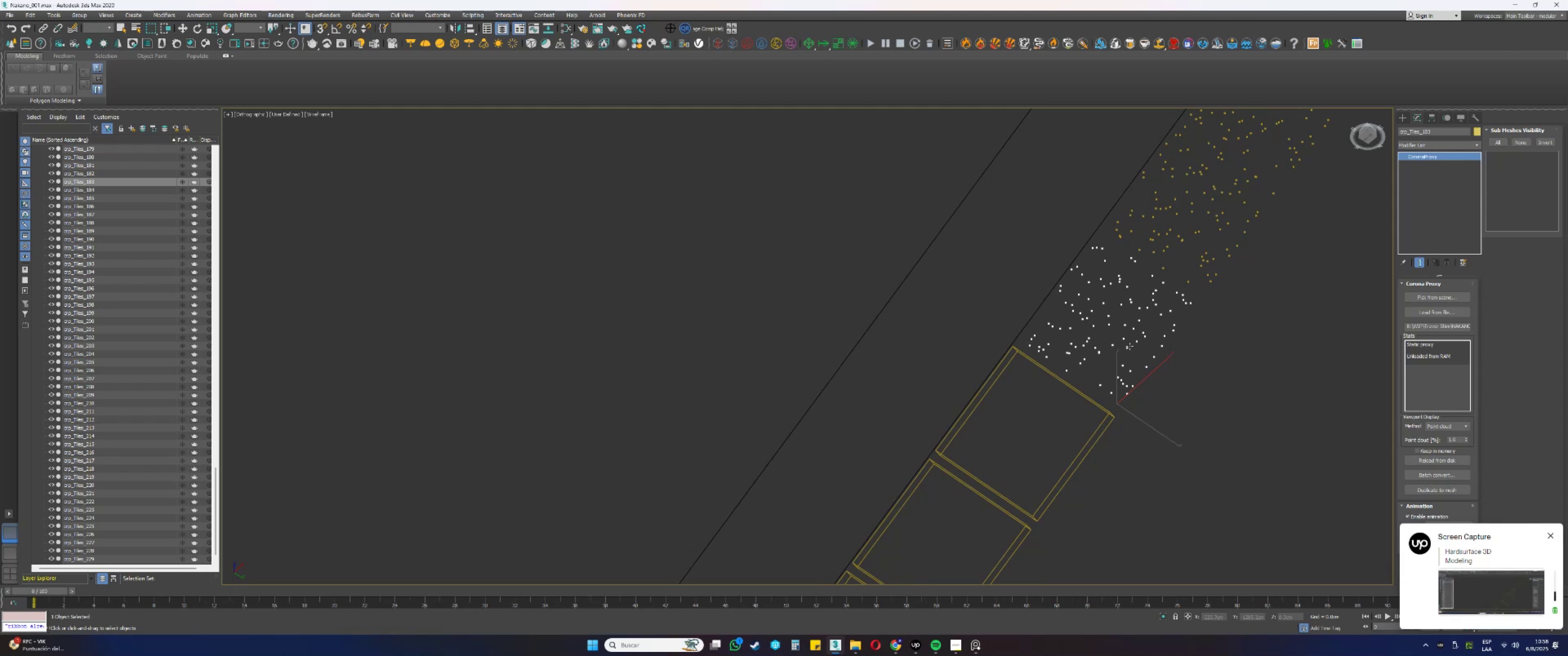 
wait(13.39)
 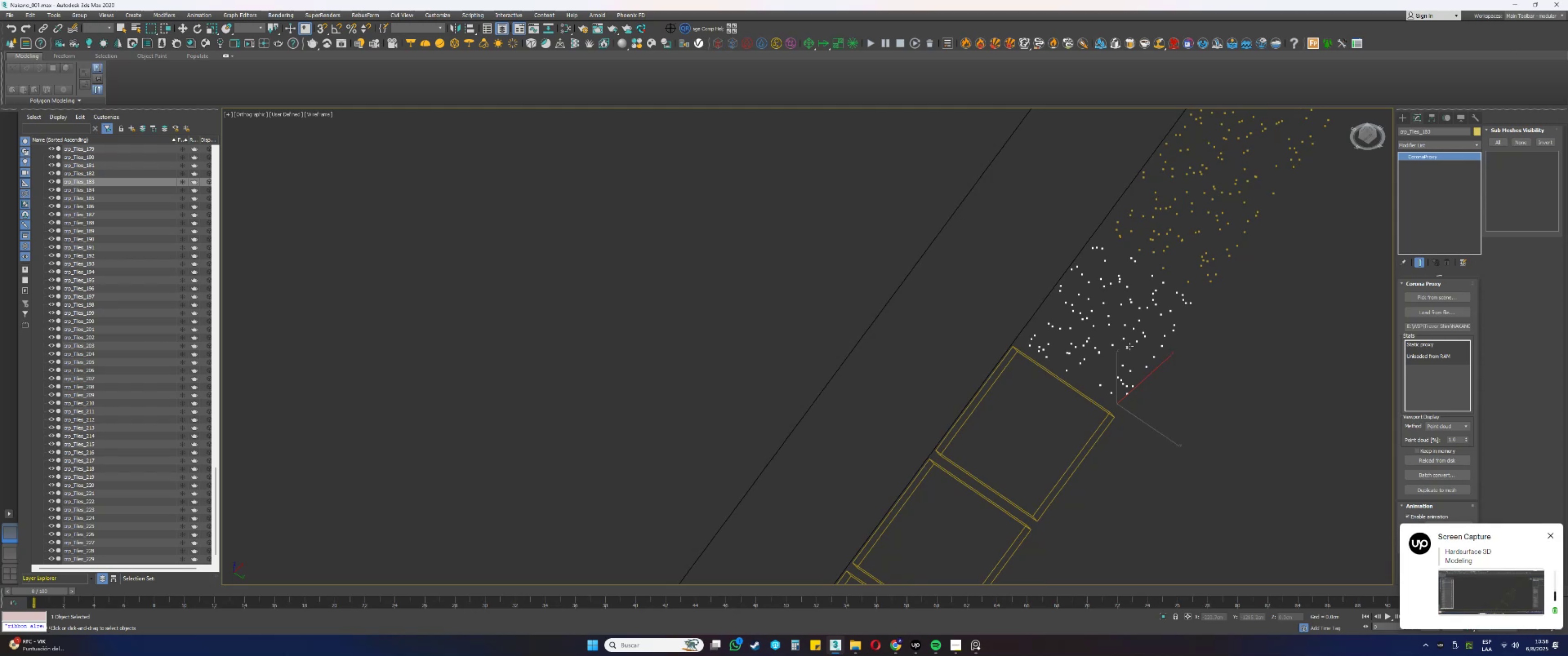 
double_click([1442, 431])
 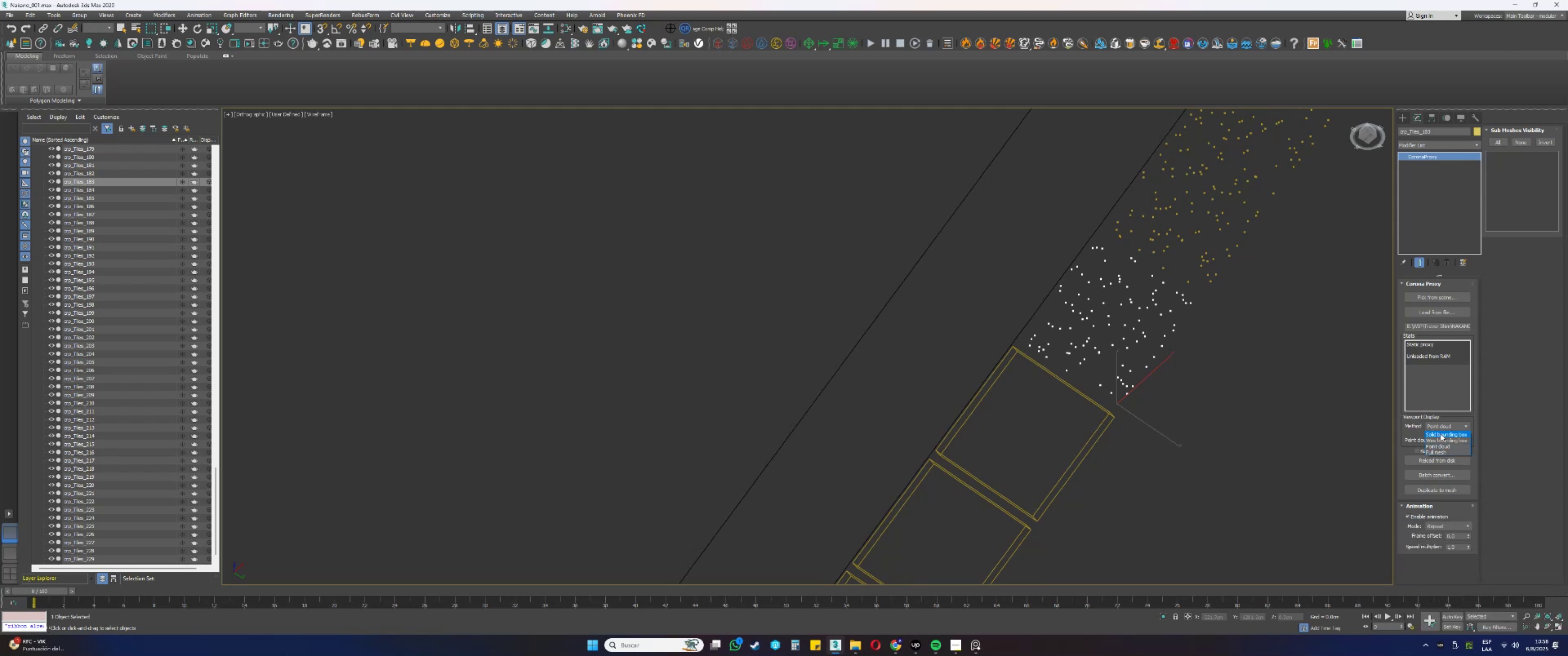 
triple_click([1440, 434])
 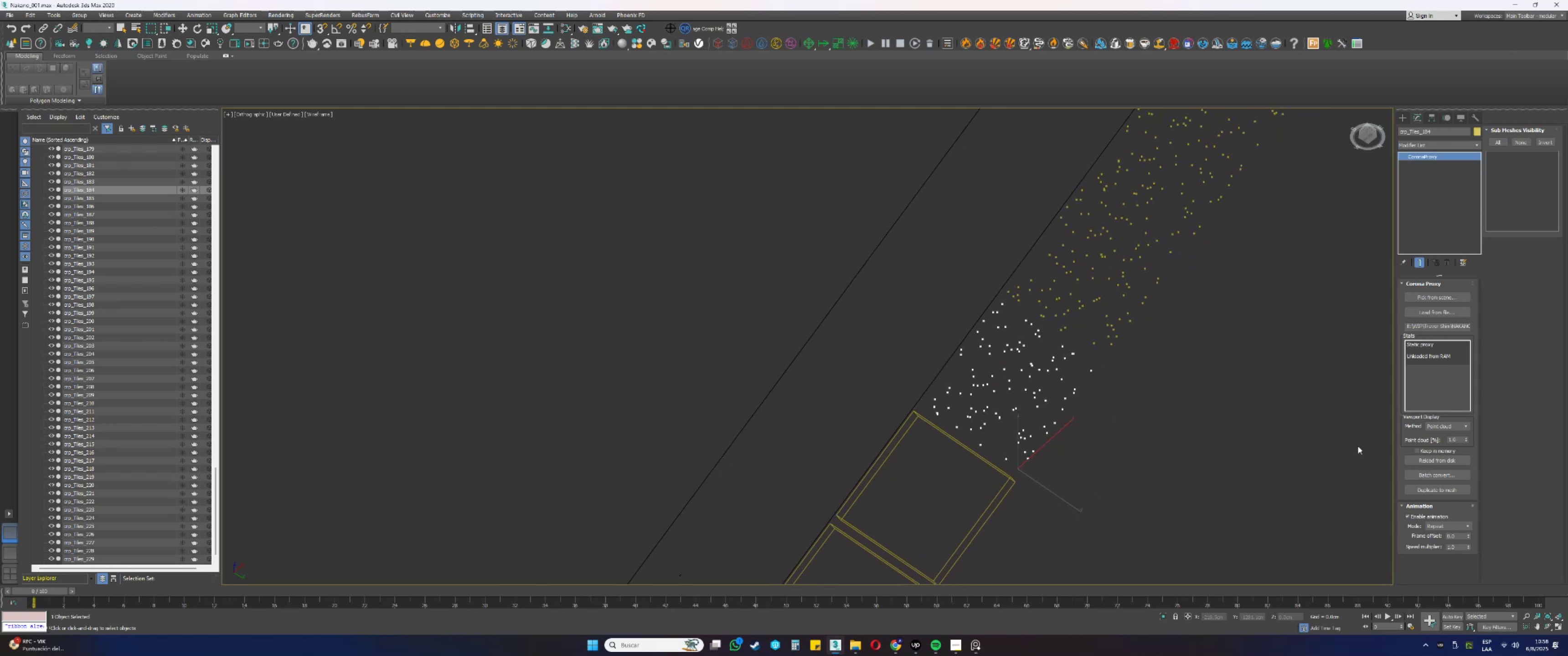 
double_click([1438, 436])
 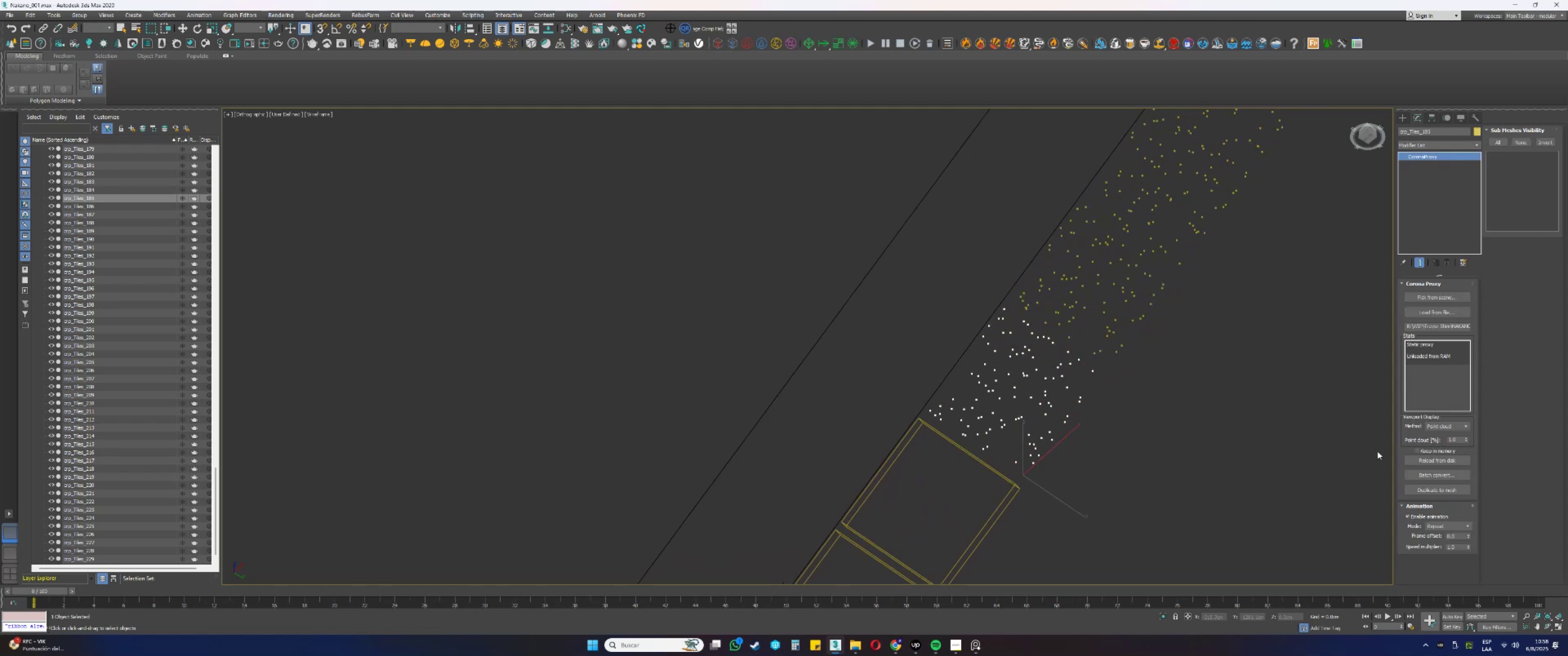 
left_click([1441, 424])
 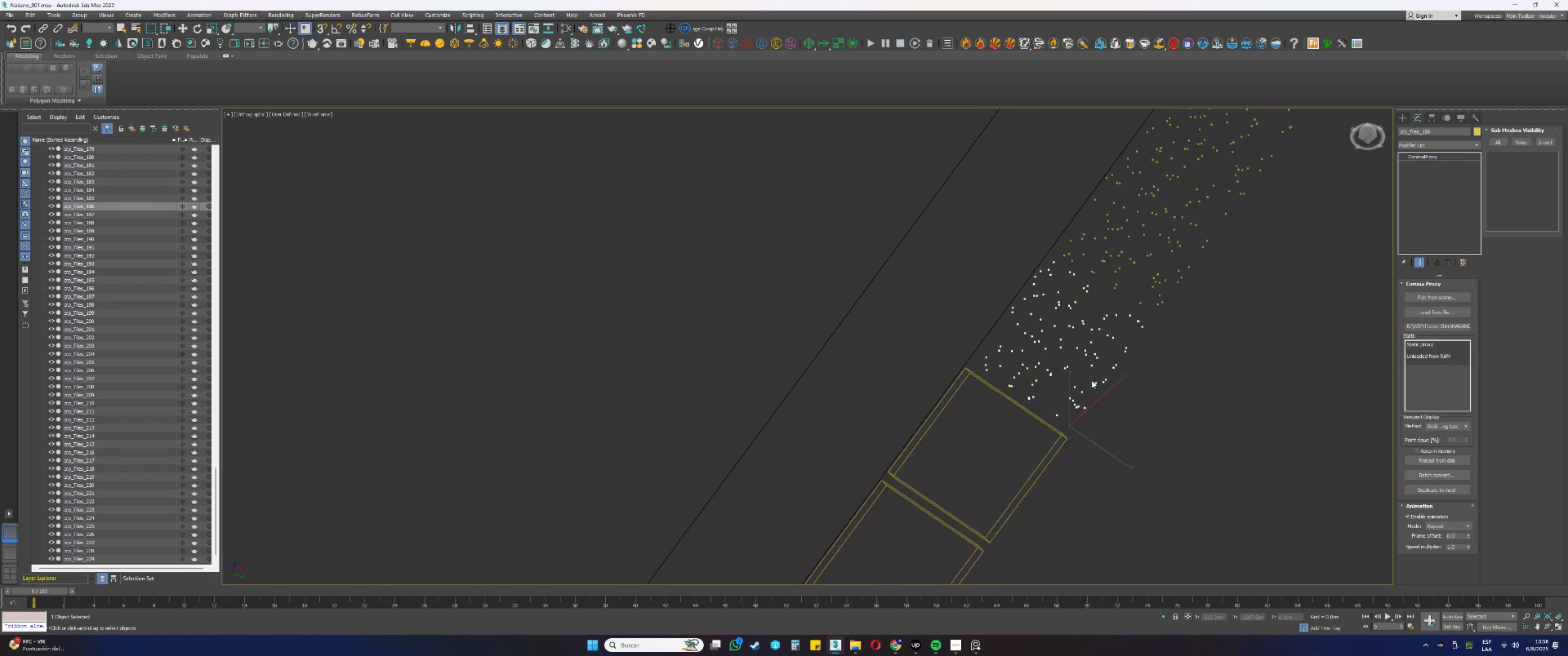 
double_click([1438, 434])
 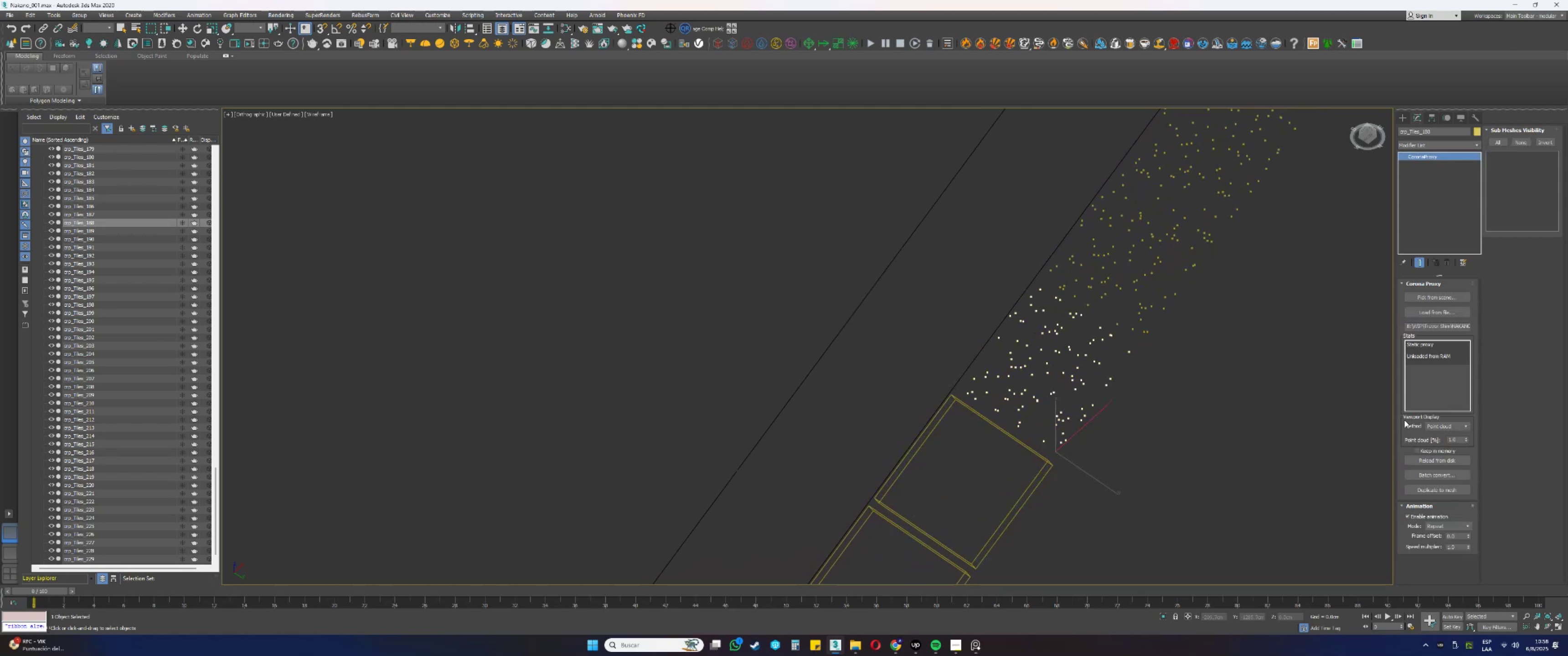 
left_click([1436, 424])
 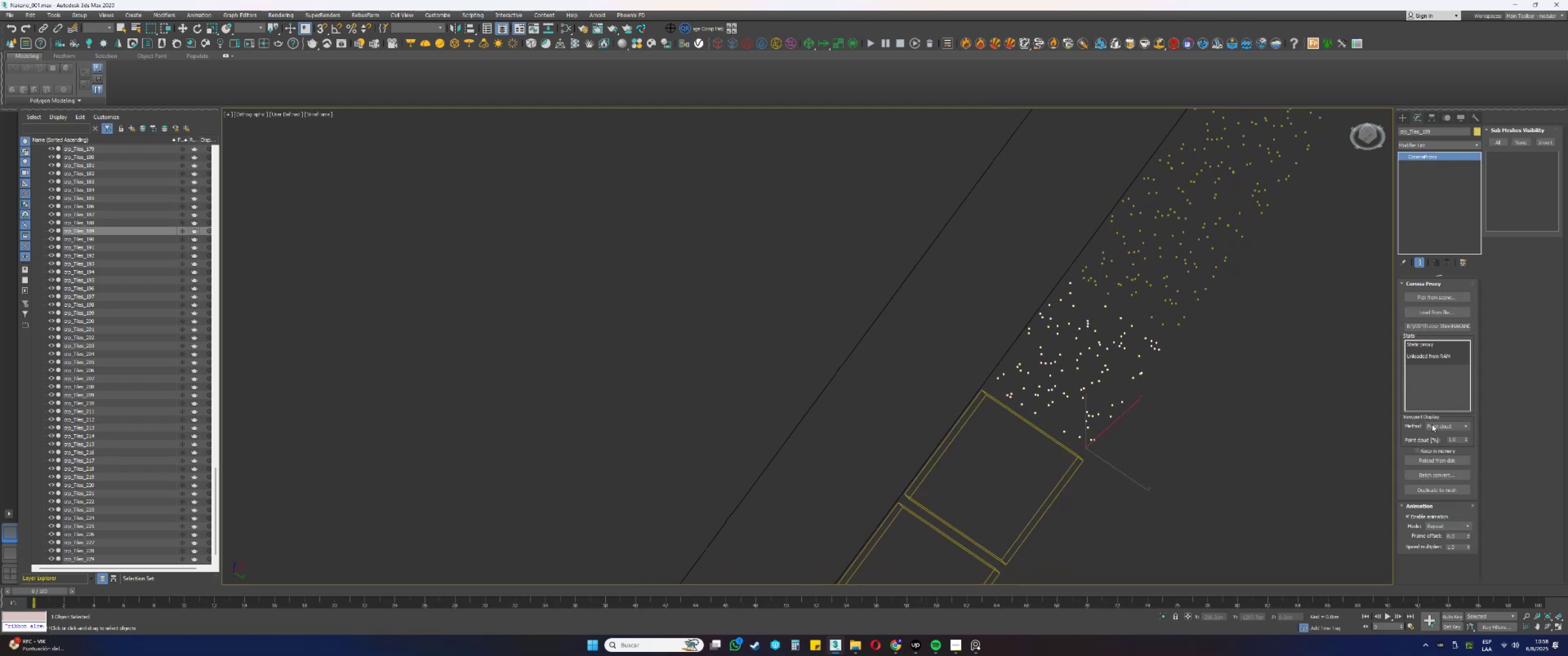 
double_click([1438, 435])
 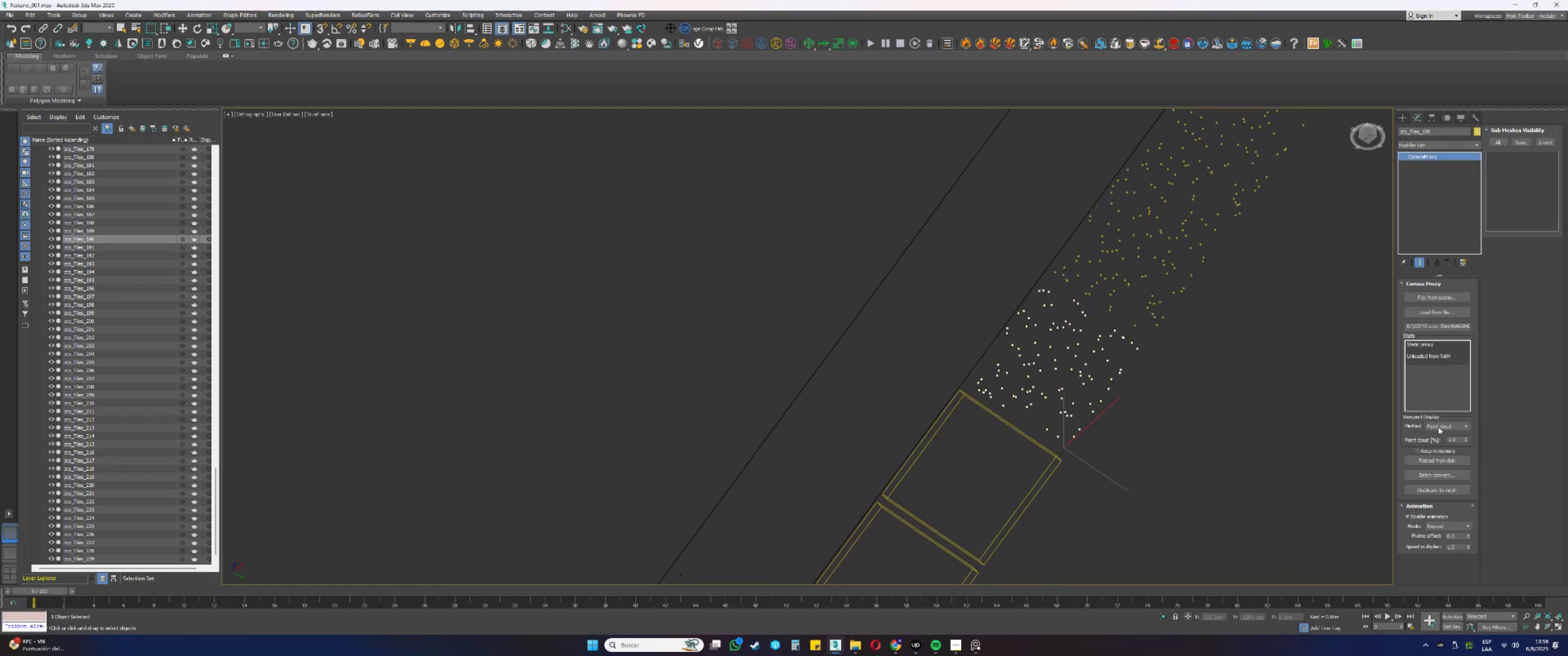 
double_click([1438, 435])
 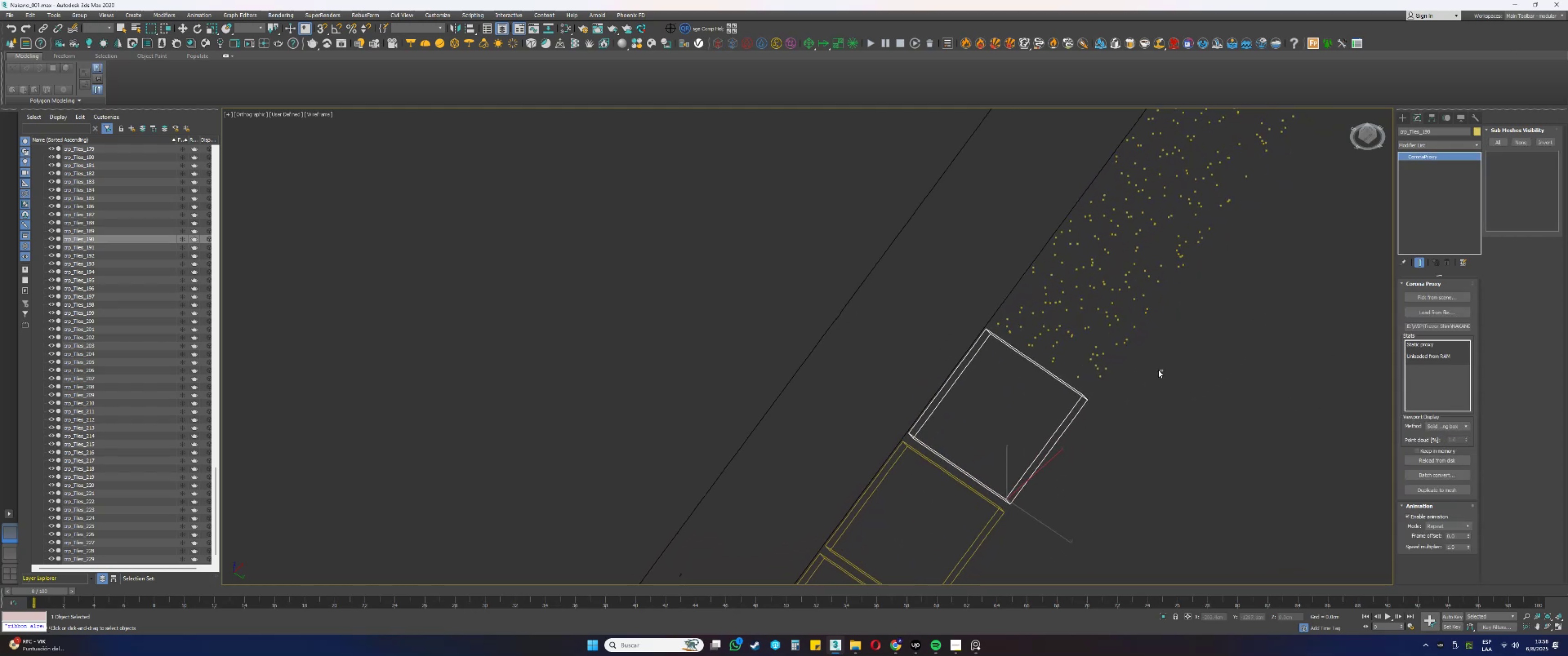 
left_click([1462, 426])
 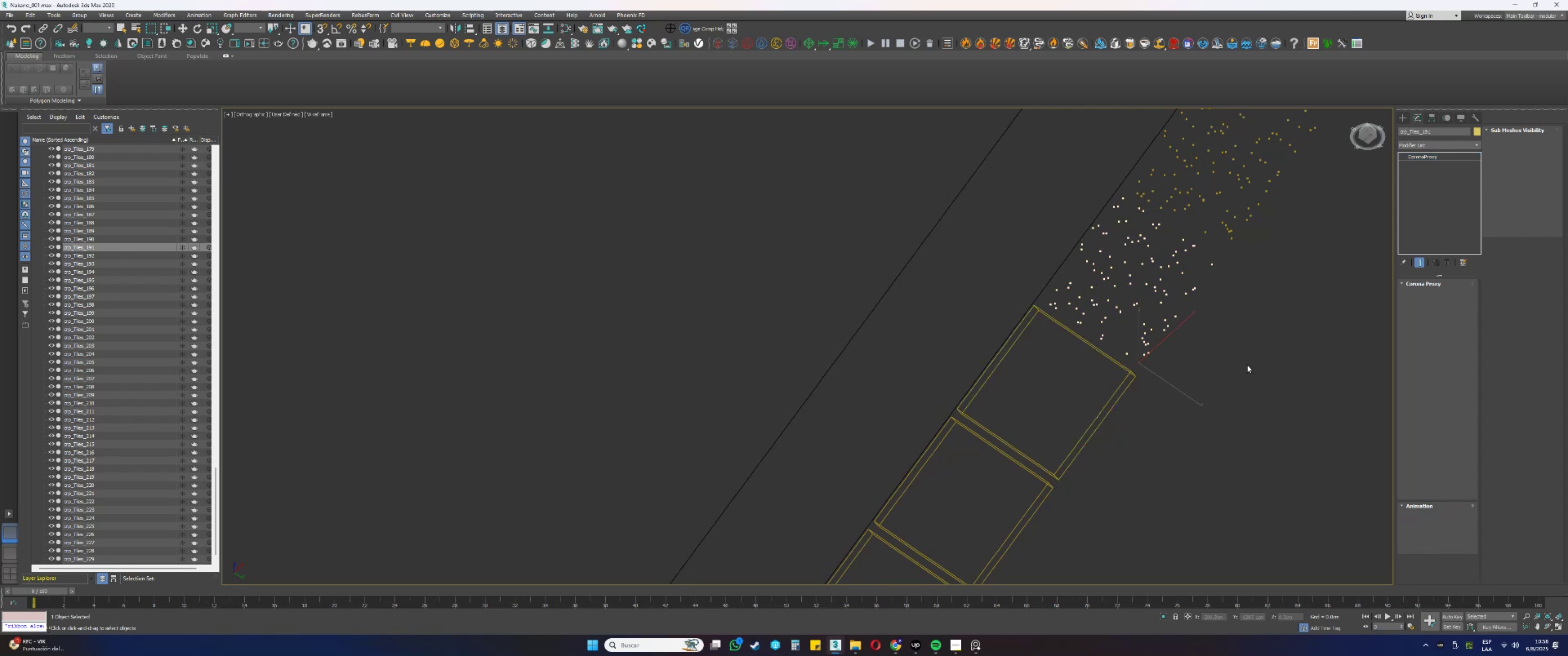 
left_click([1443, 426])
 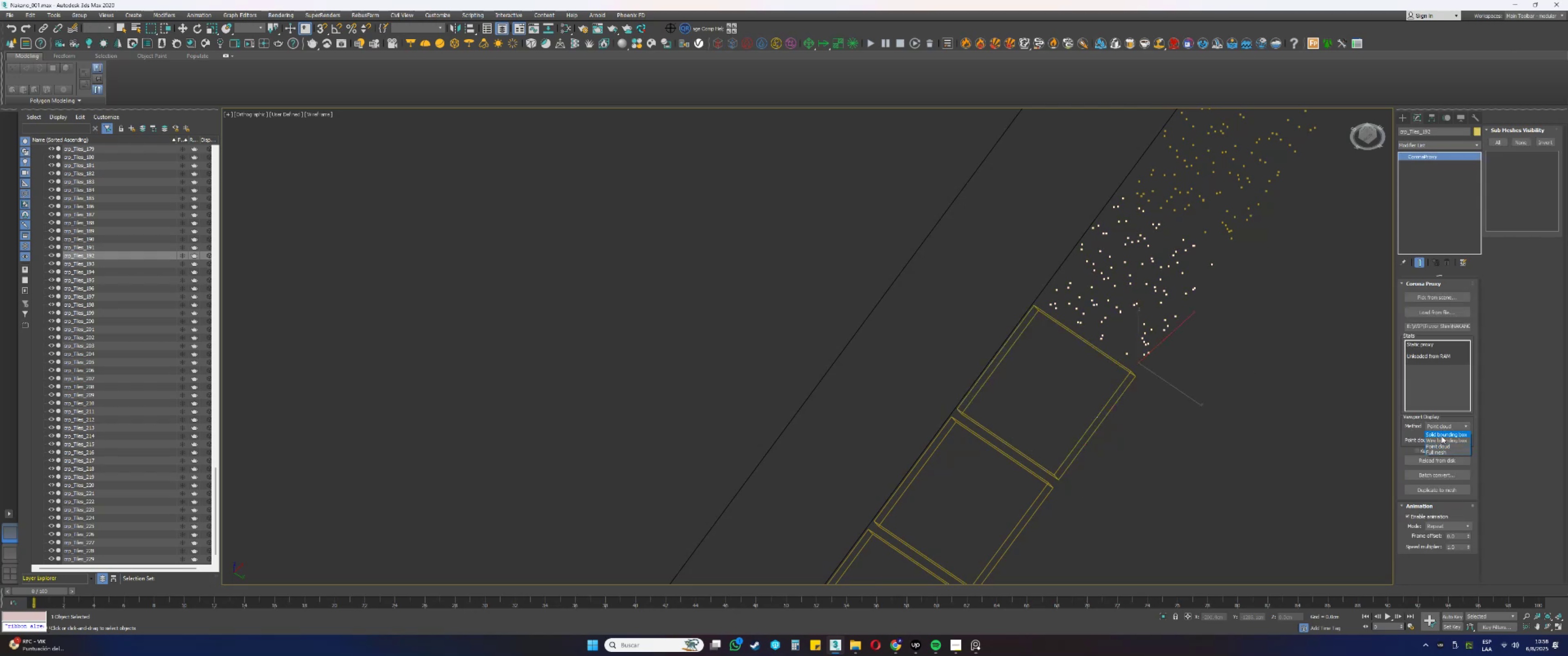 
left_click([1441, 436])
 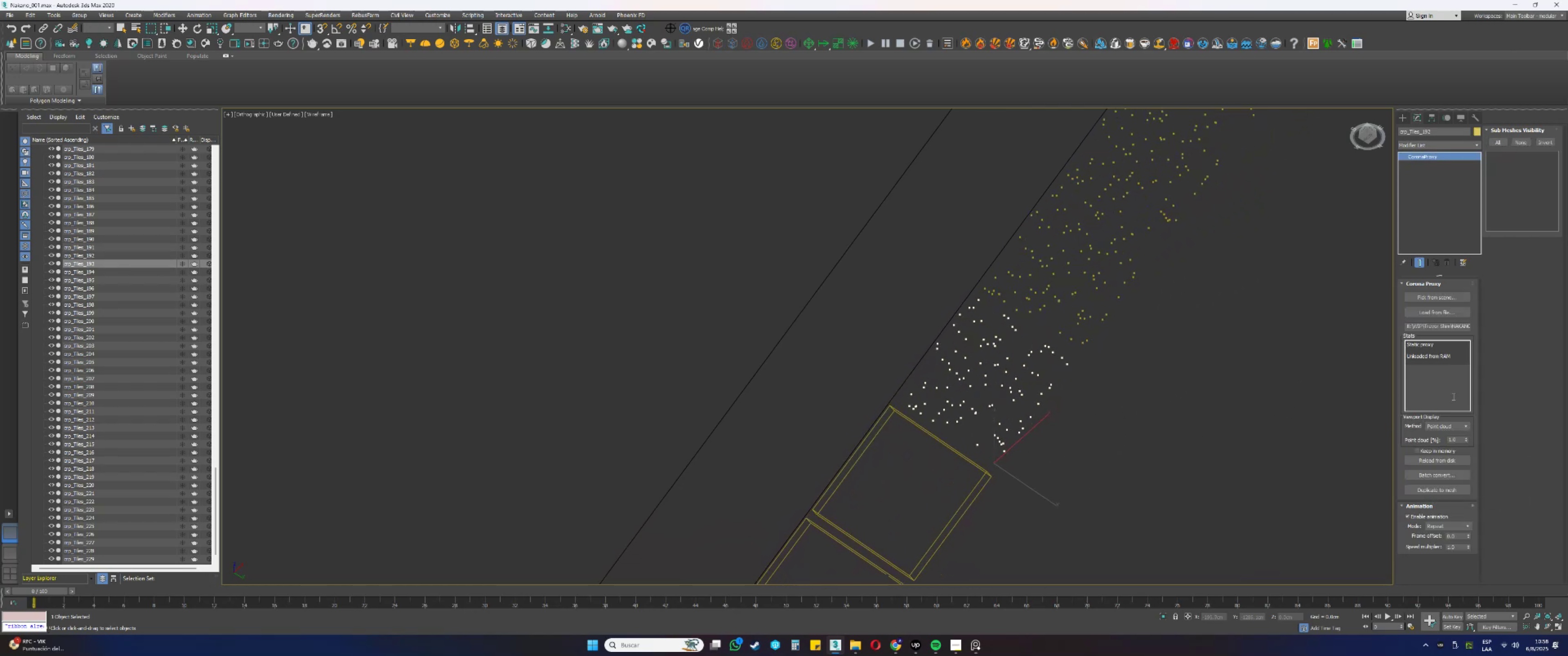 
wait(7.57)
 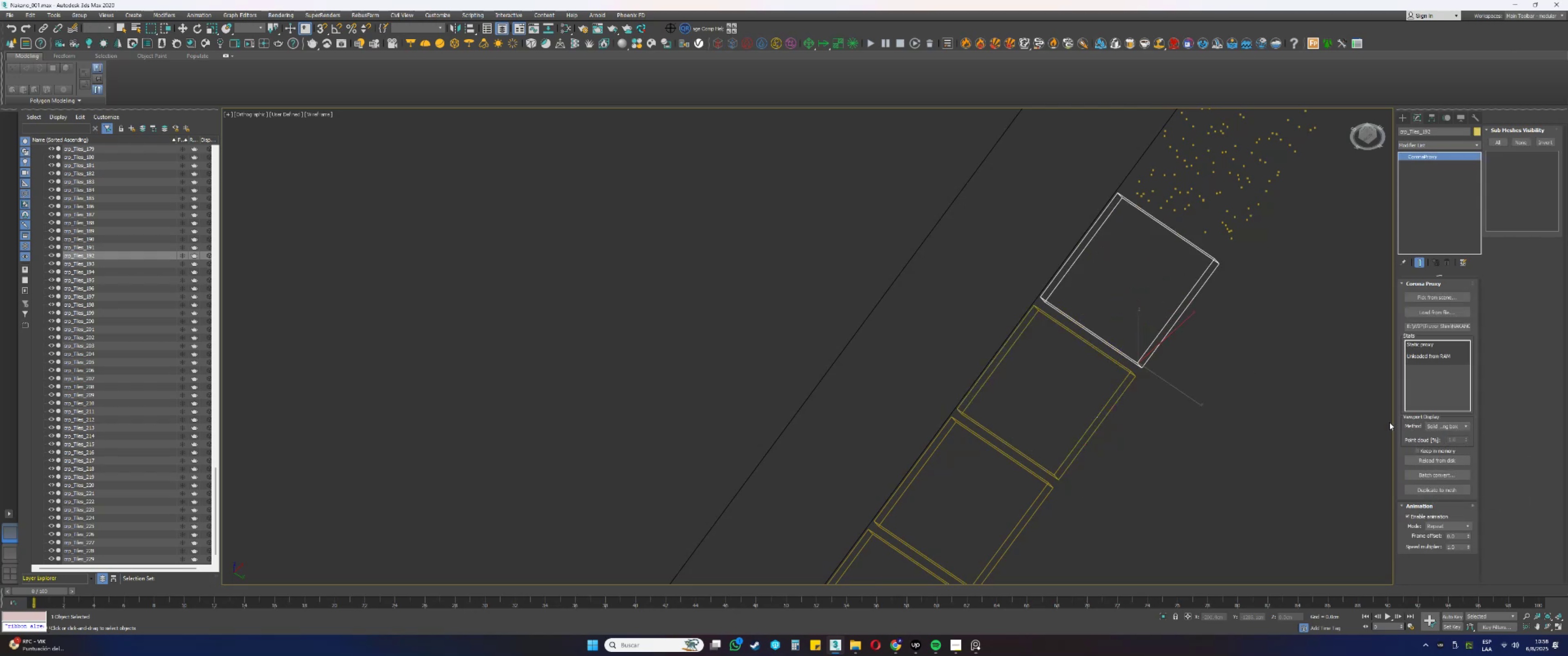 
left_click([1441, 434])
 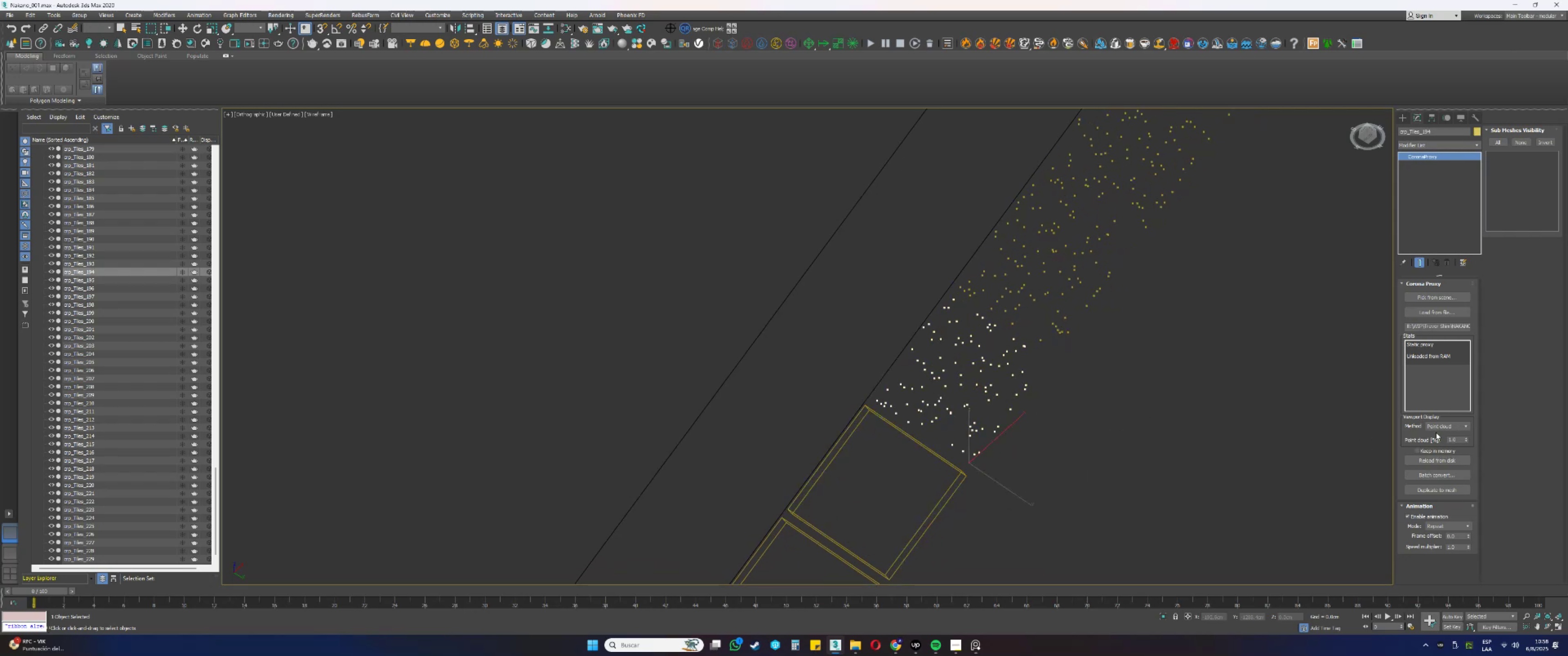 
left_click([1439, 433])
 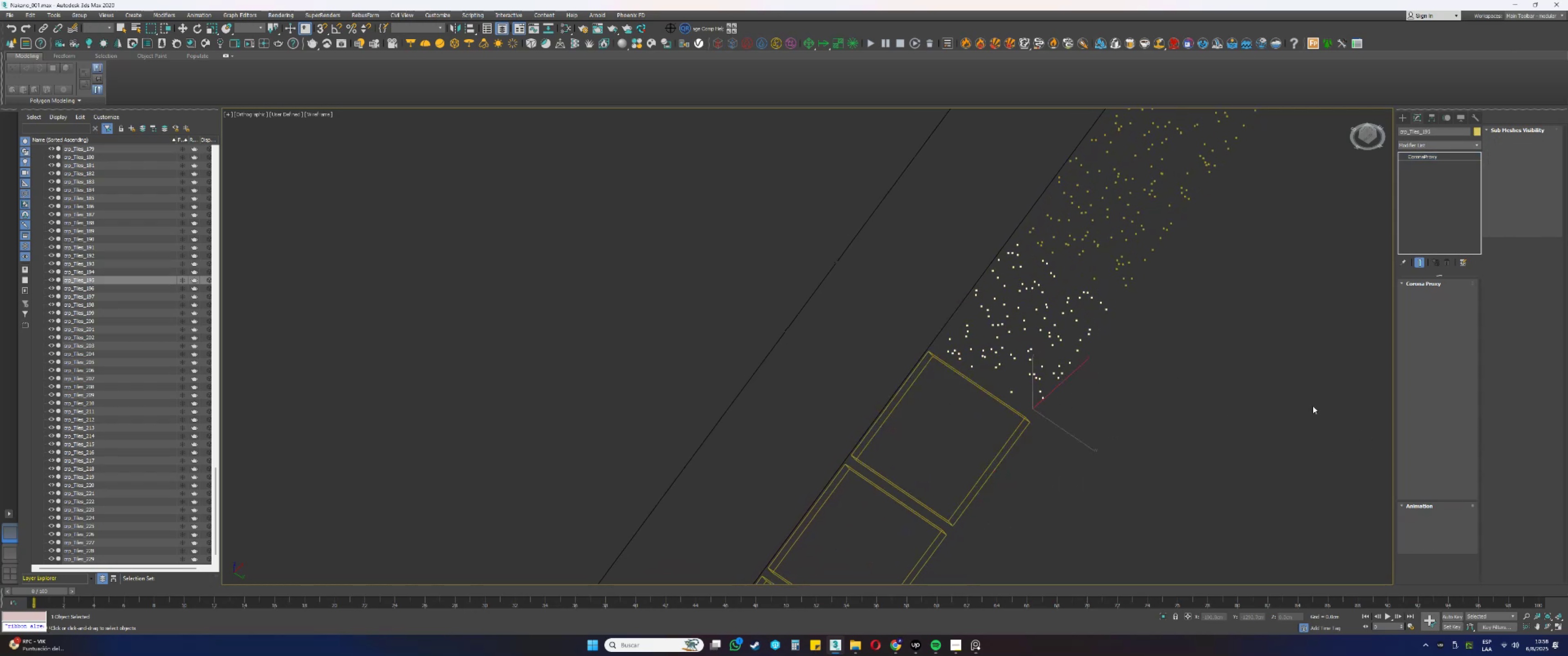 
wait(5.14)
 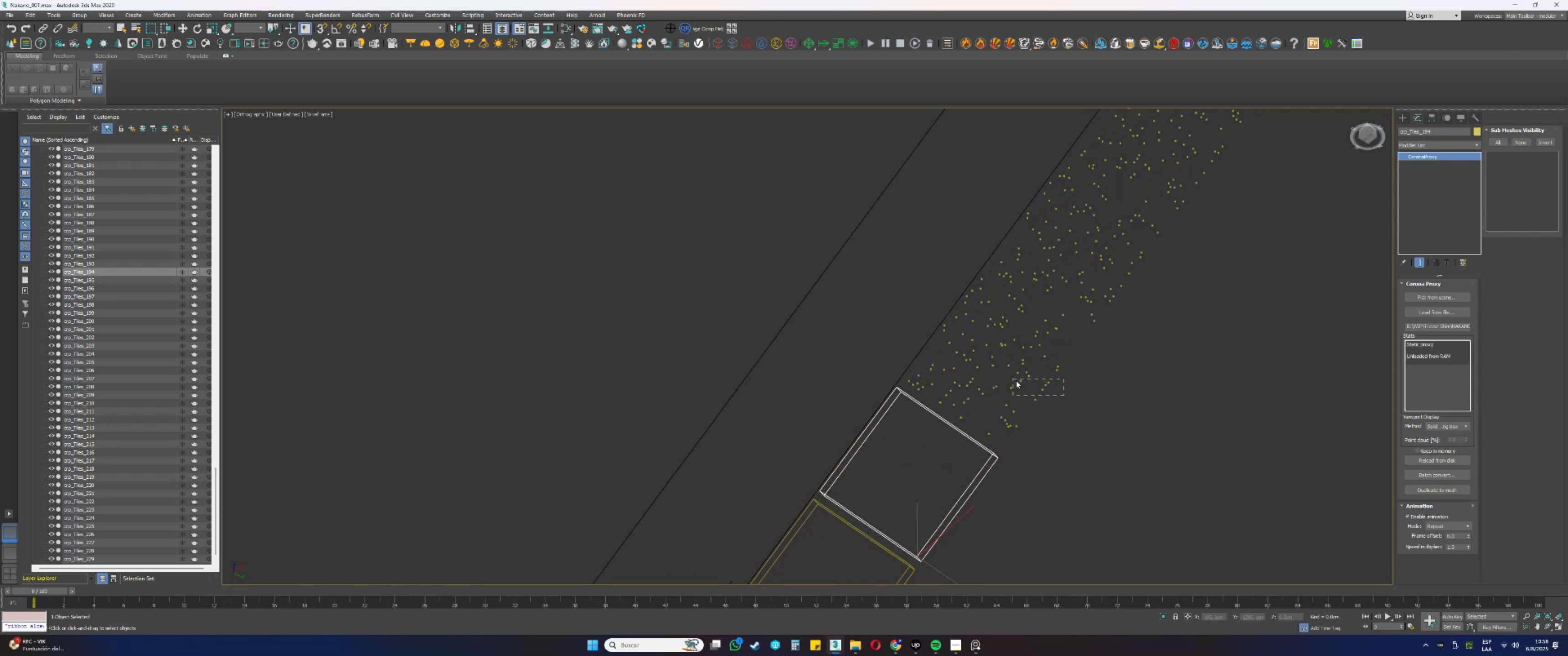 
left_click([1436, 433])
 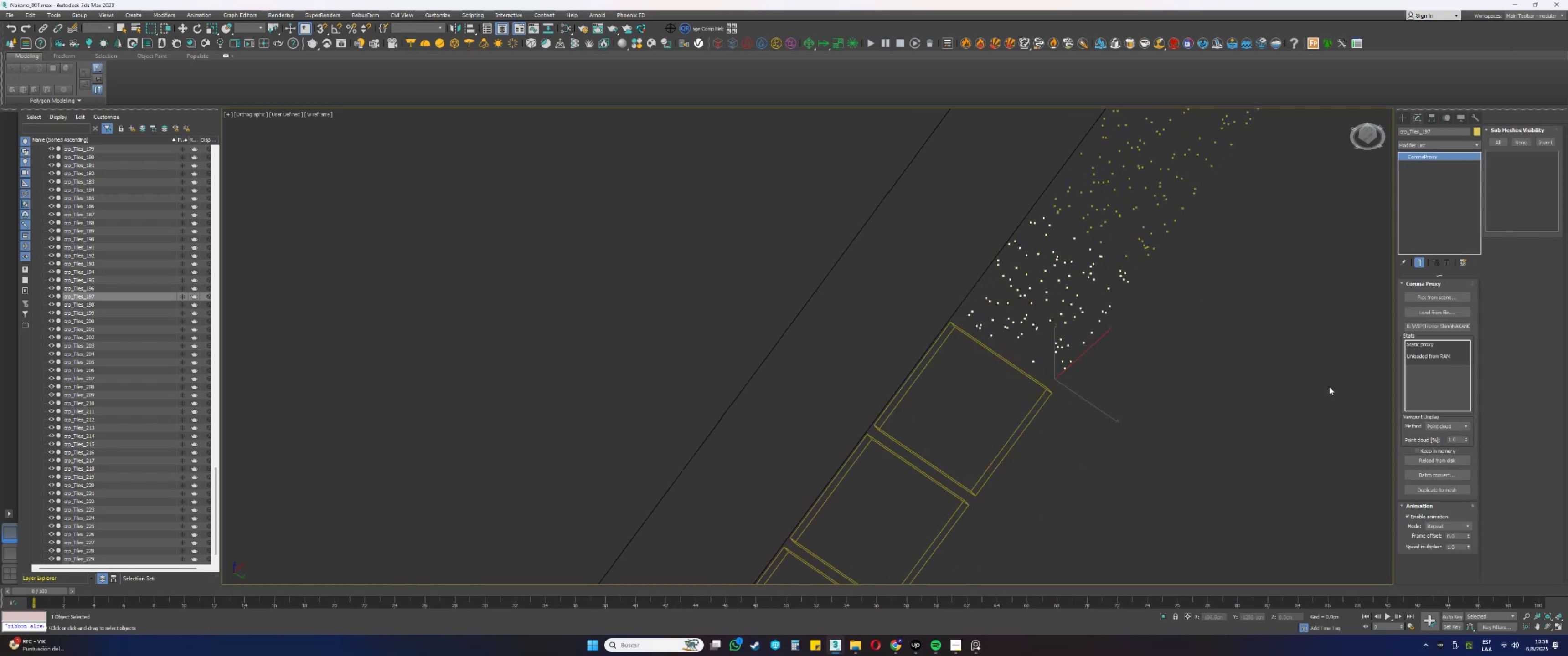 
left_click([1440, 429])
 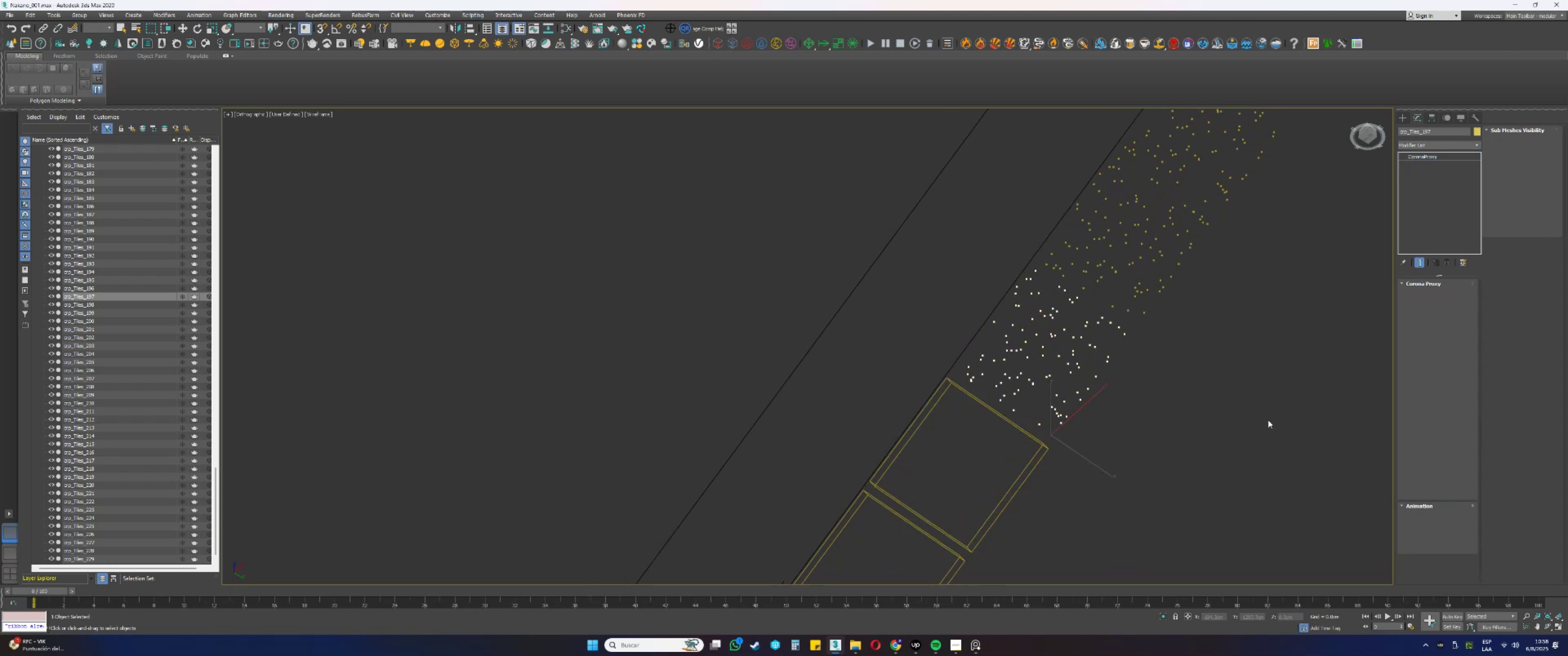 
left_click([1443, 427])
 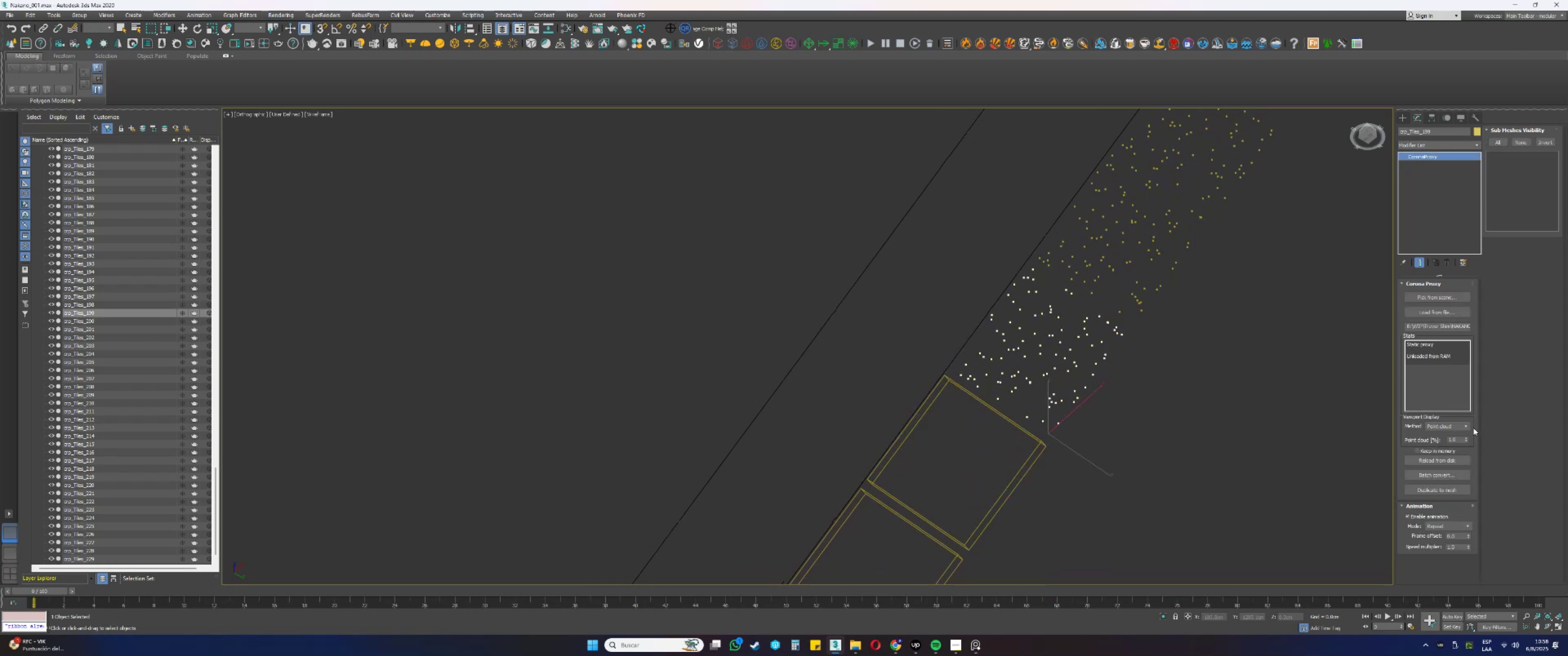 
double_click([1436, 433])
 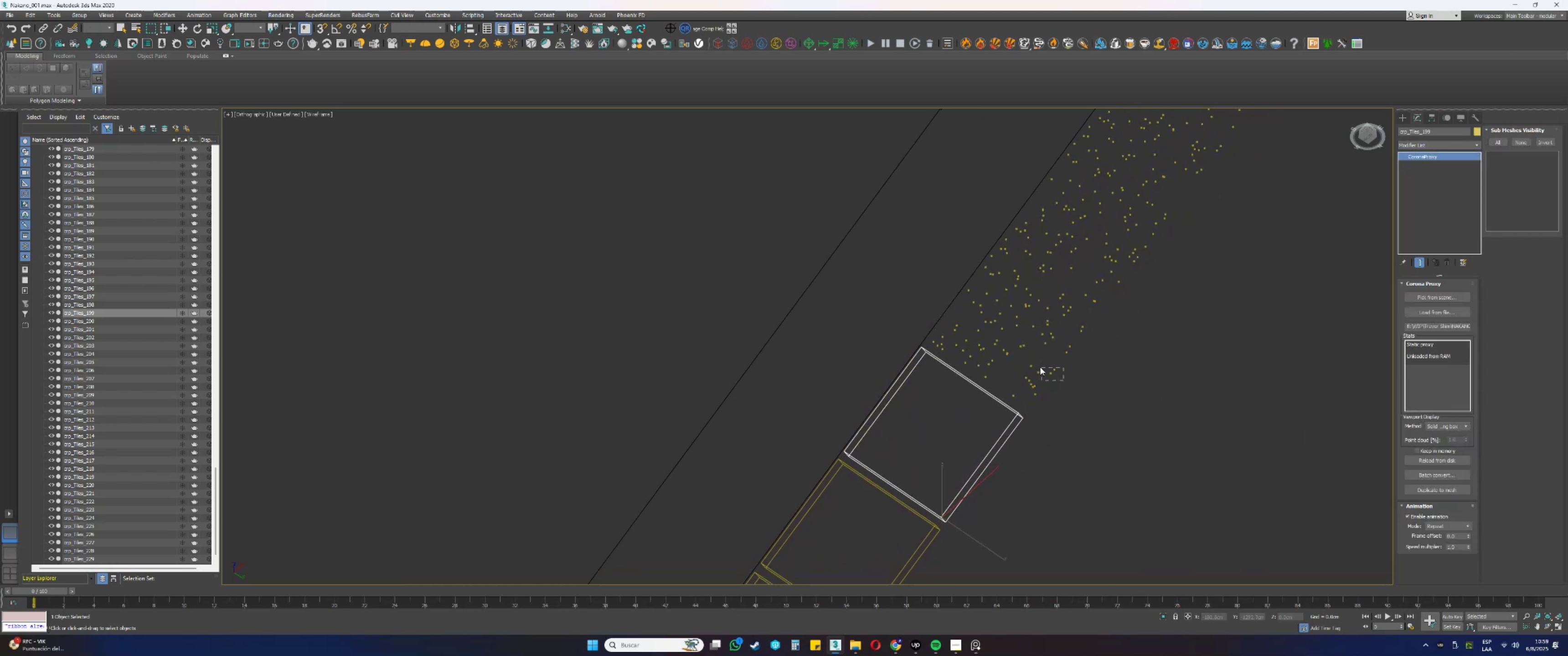 
wait(7.8)
 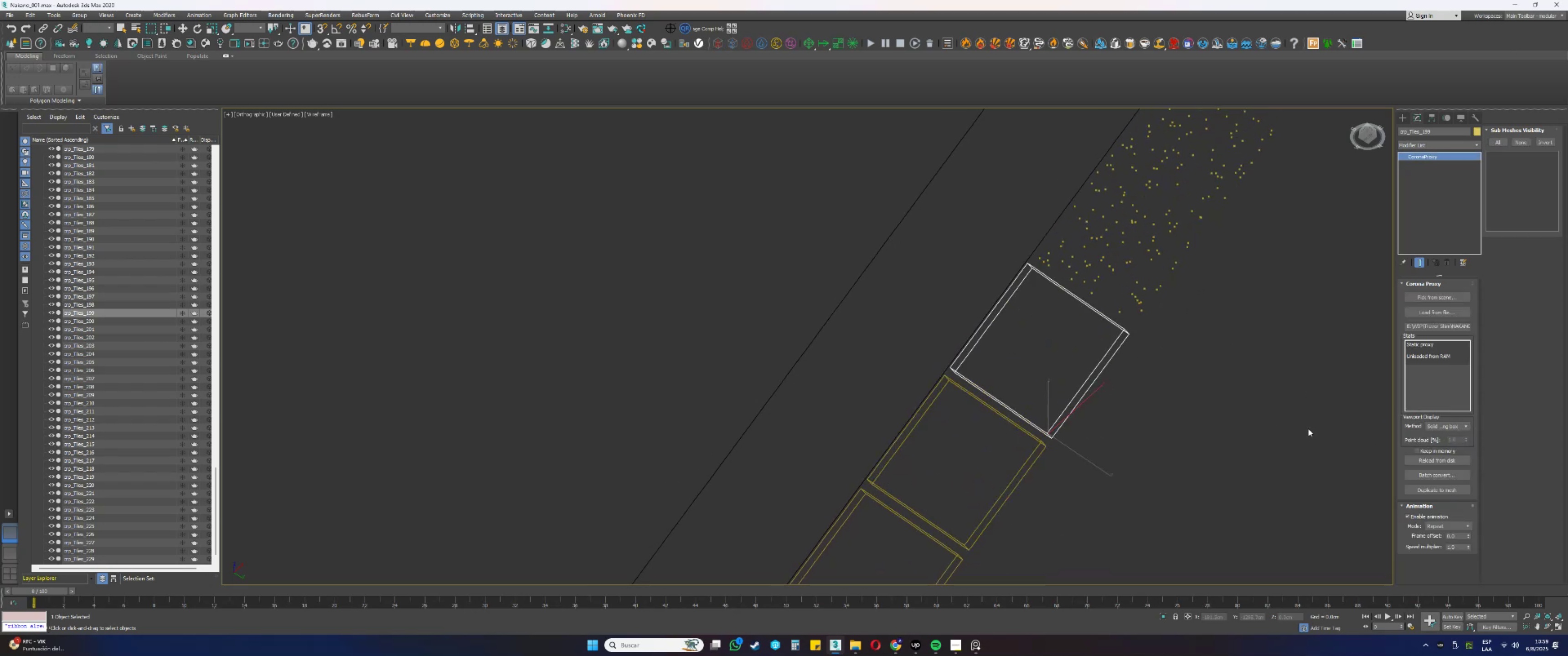 
left_click([1432, 425])
 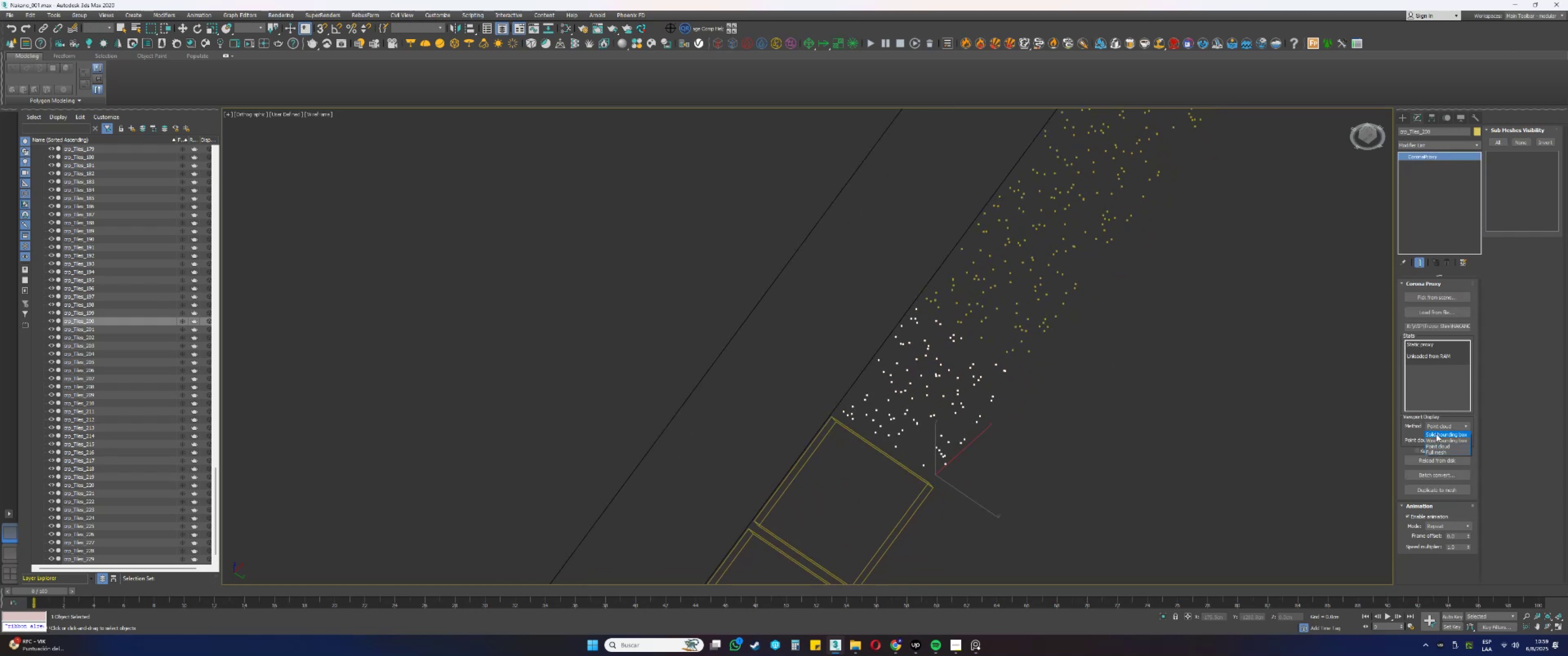 
left_click([1436, 435])
 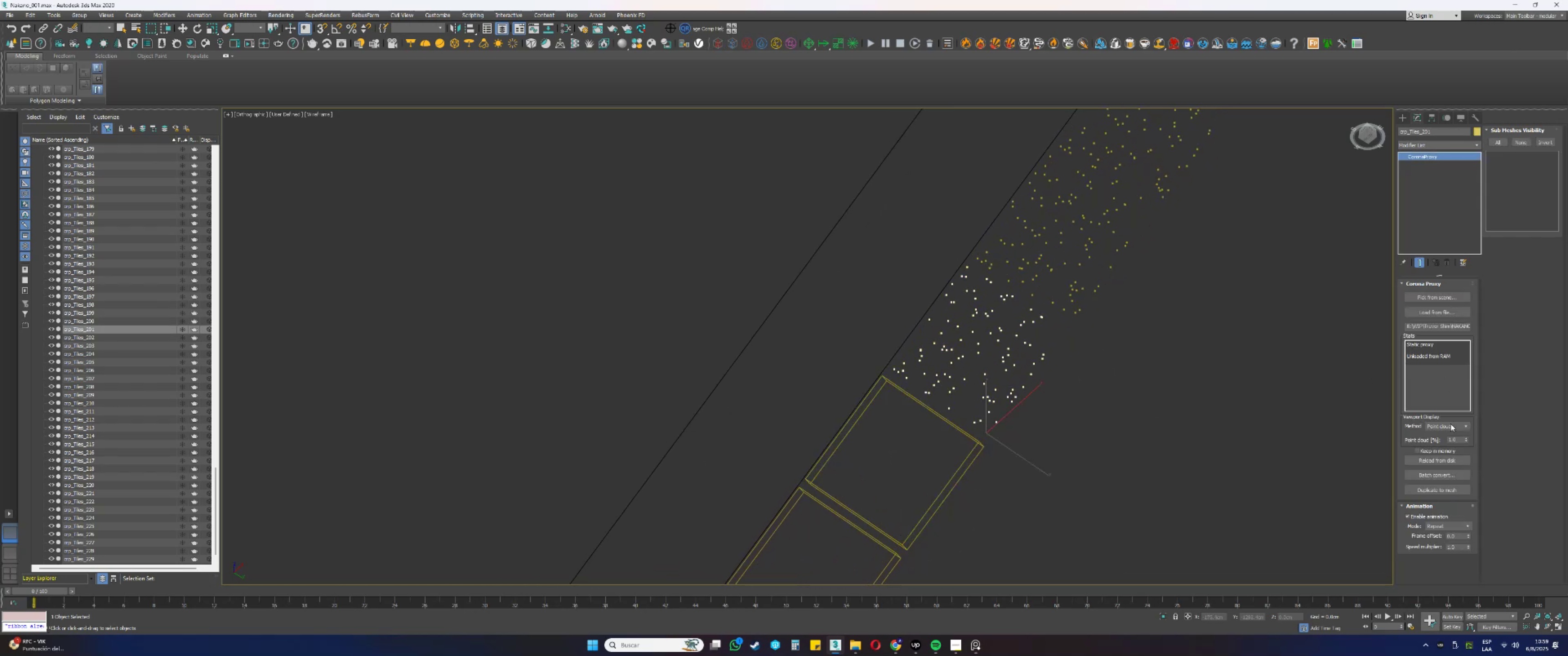 
left_click([1443, 433])
 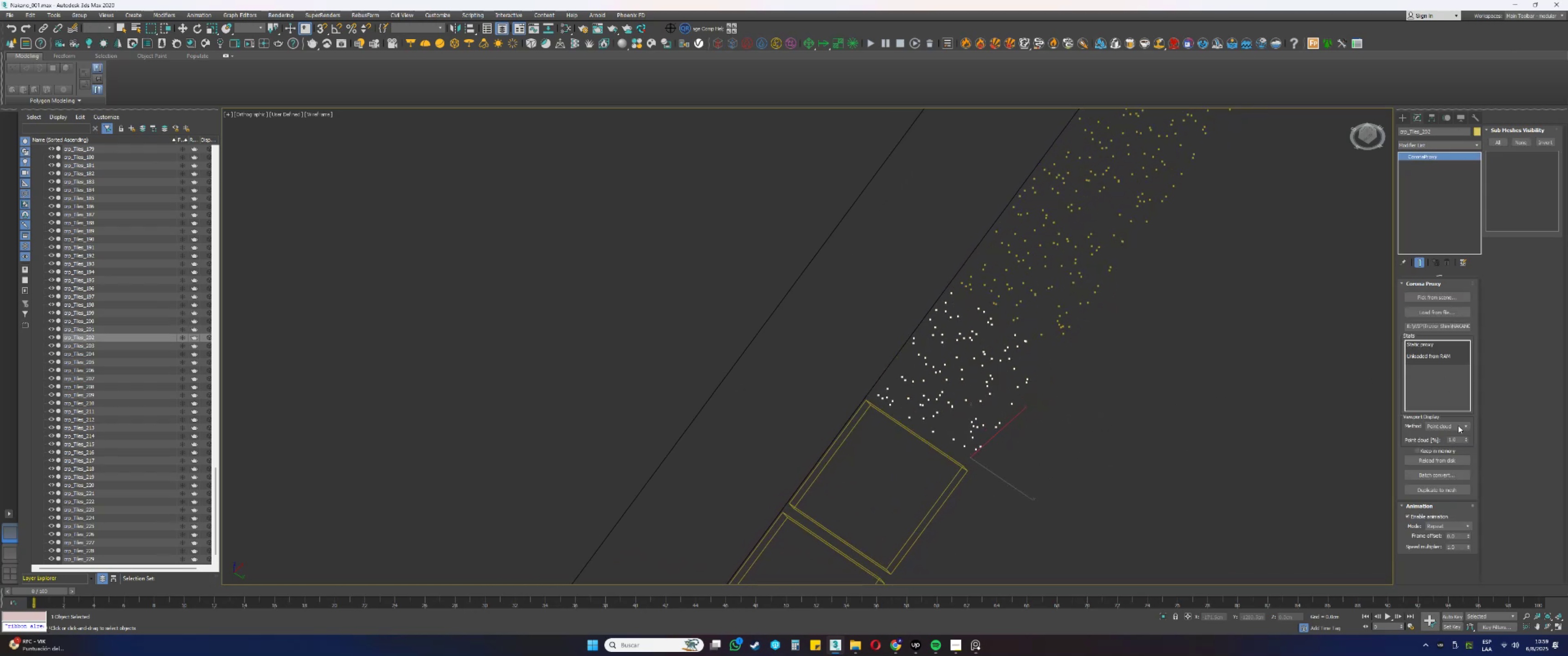 
double_click([1440, 435])
 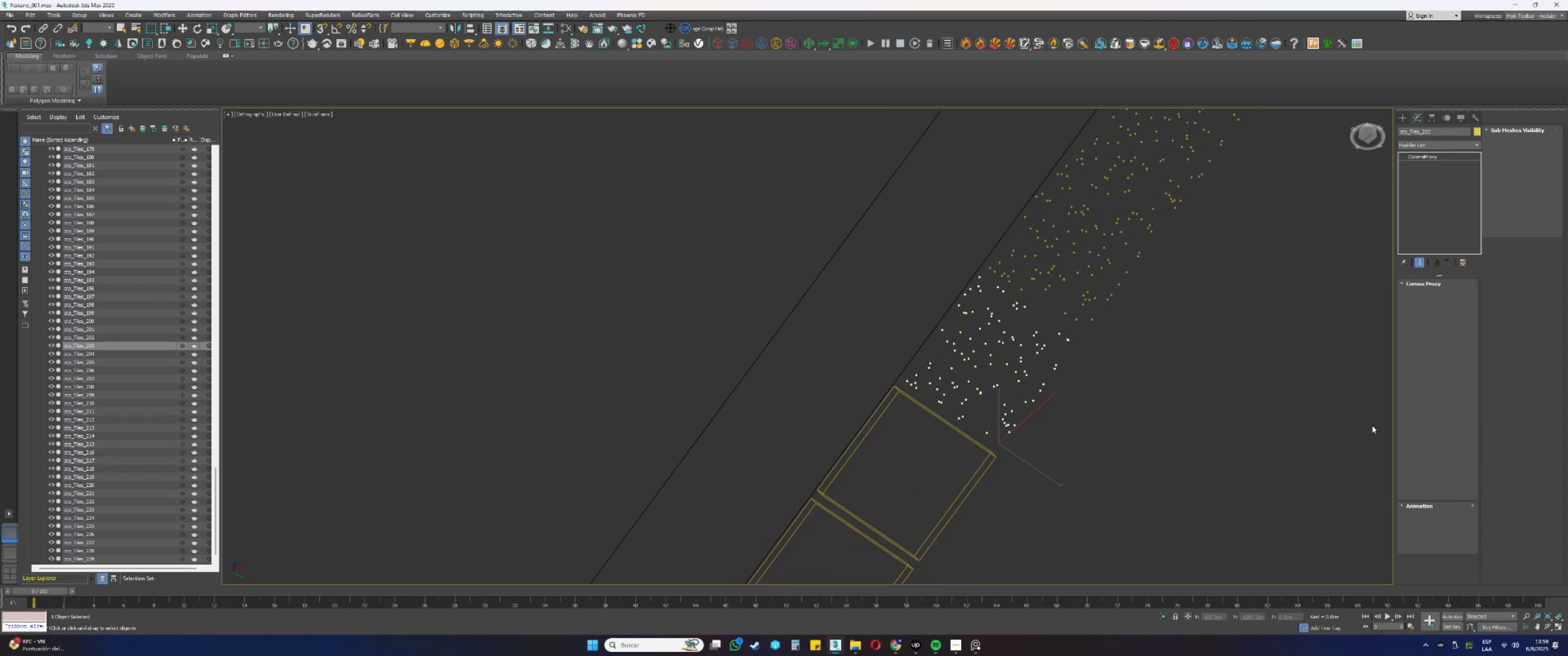 
left_click([1437, 425])
 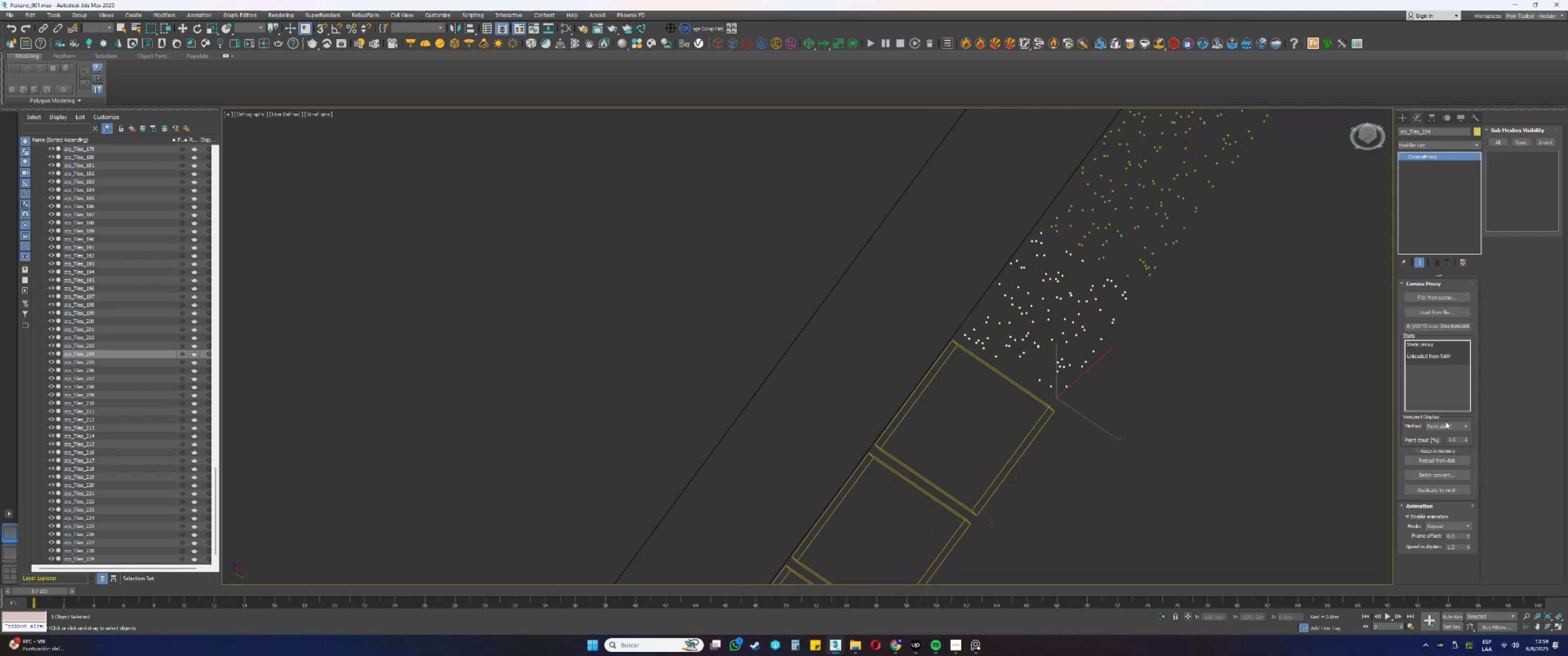 
double_click([1441, 436])
 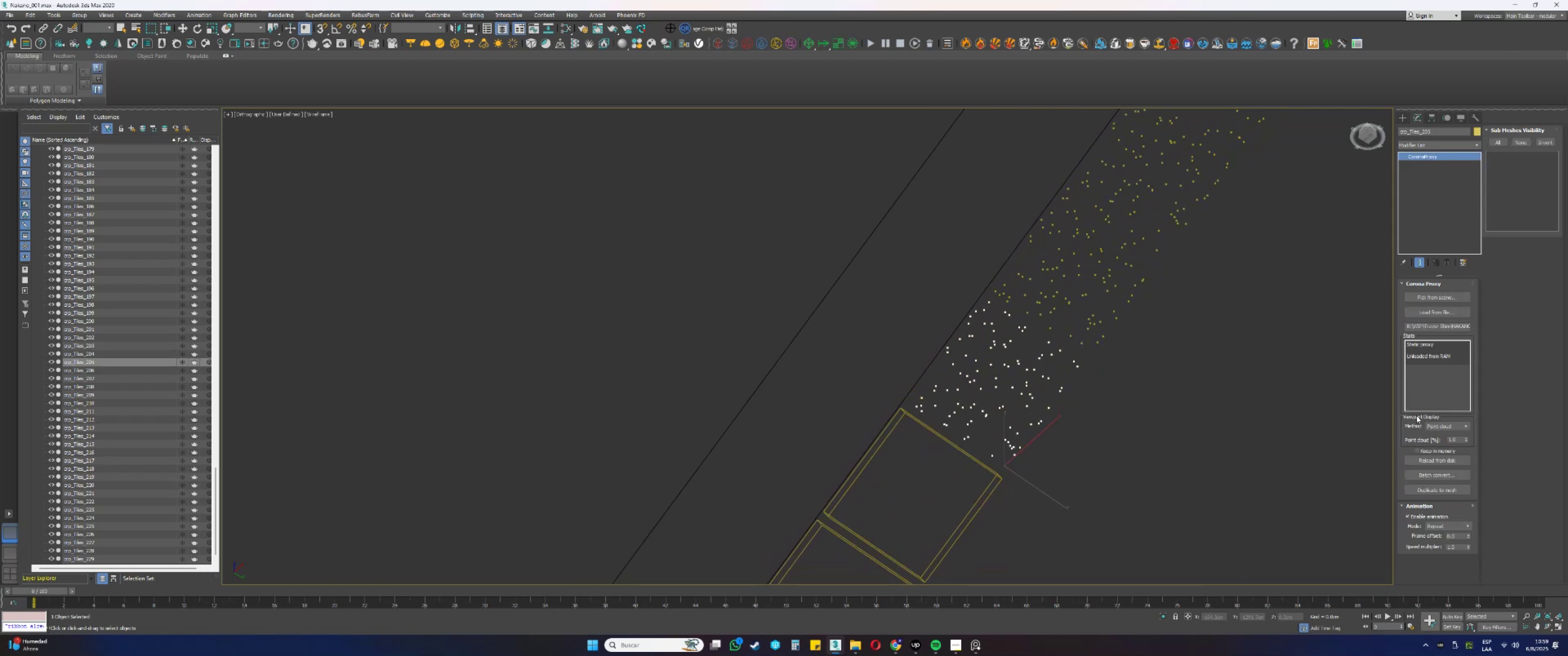 
left_click([1440, 425])
 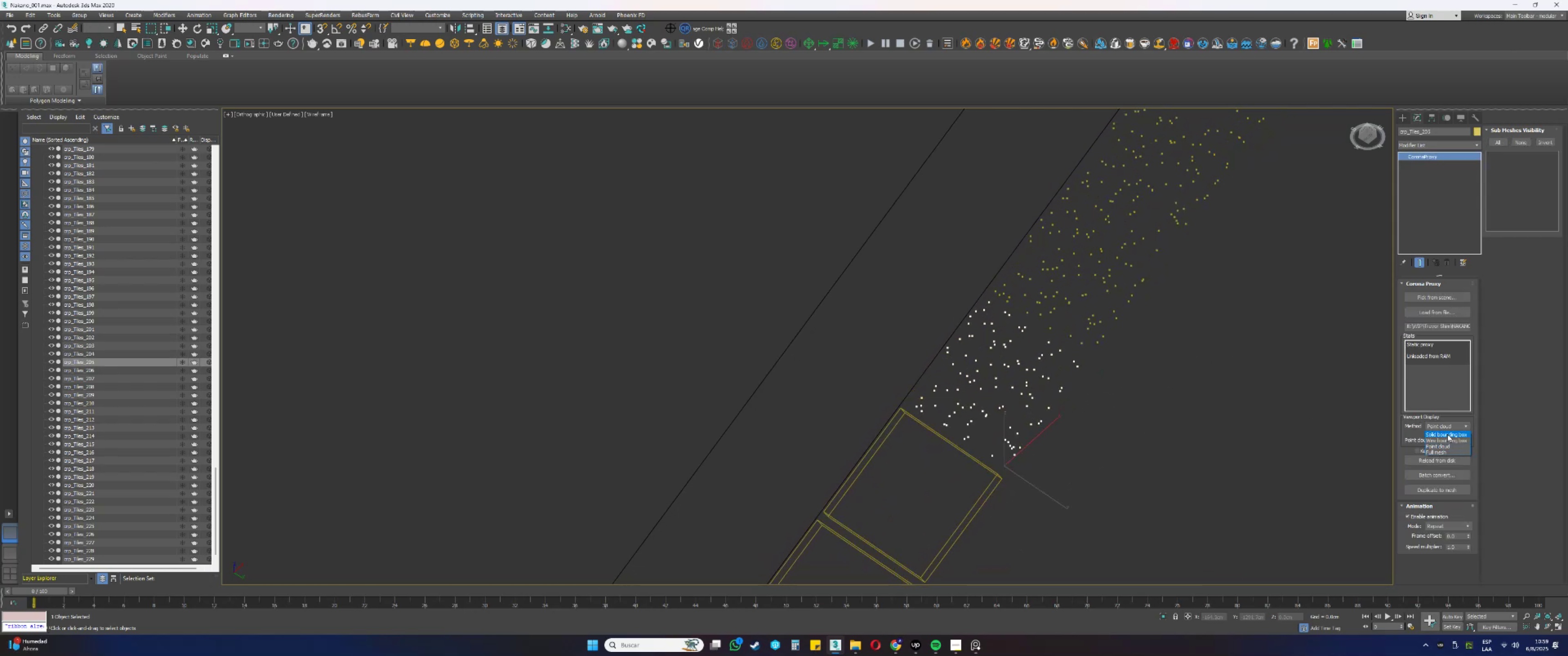 
left_click([1447, 434])
 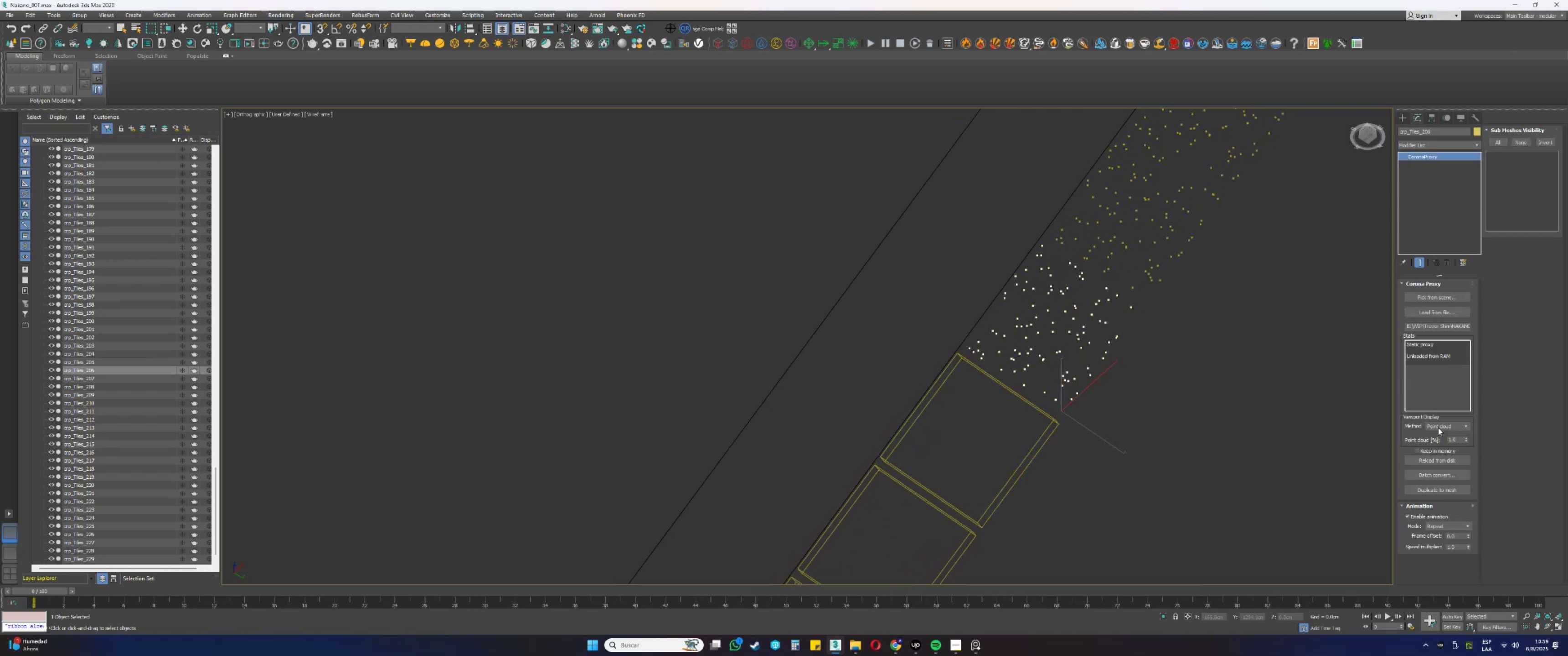 
double_click([1440, 434])
 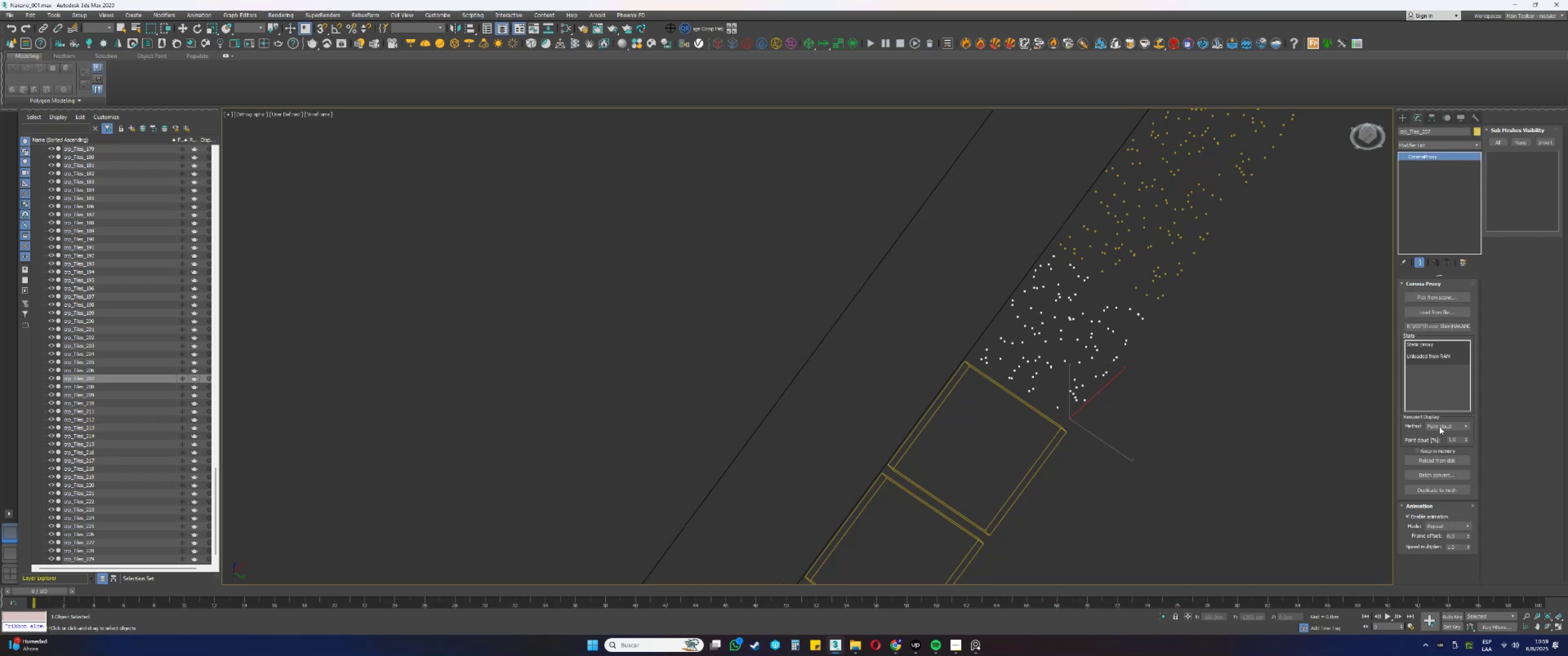 
left_click([1439, 427])
 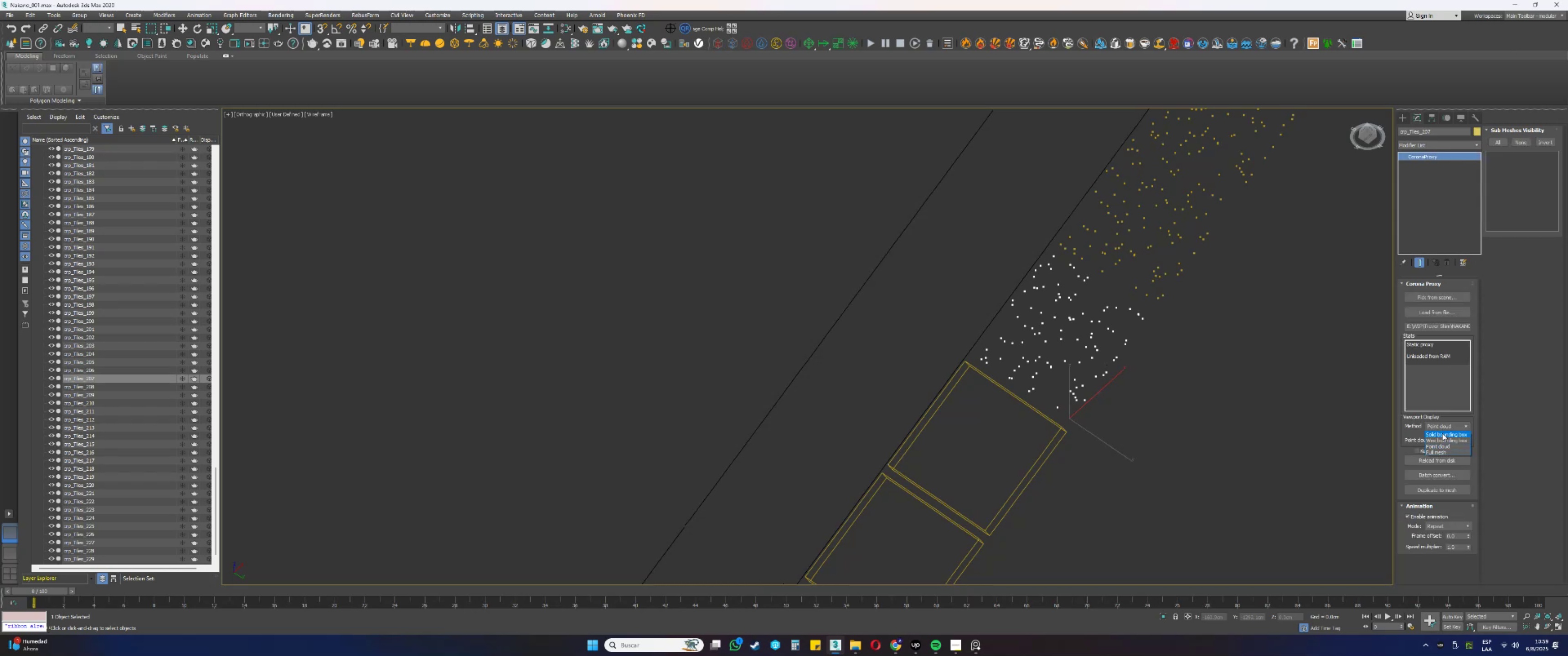 
left_click([1443, 433])
 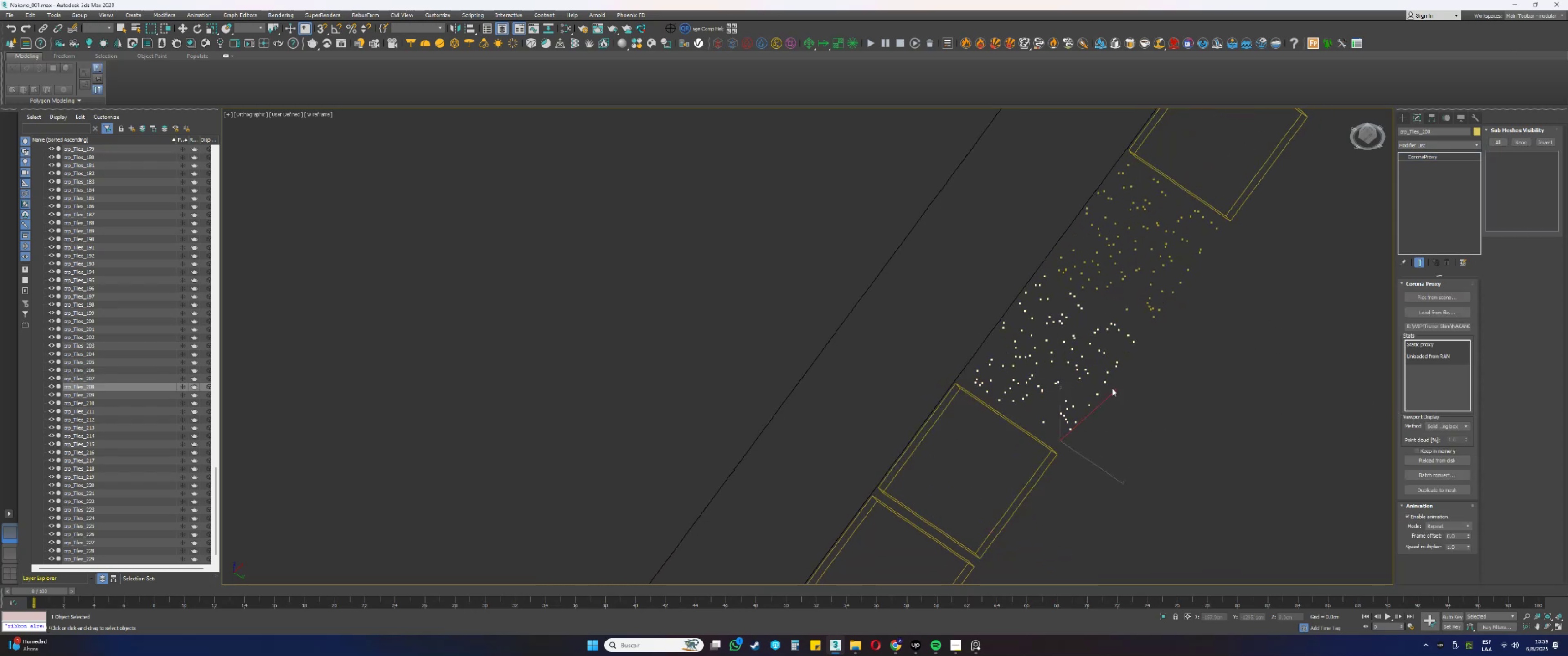 
double_click([1441, 433])
 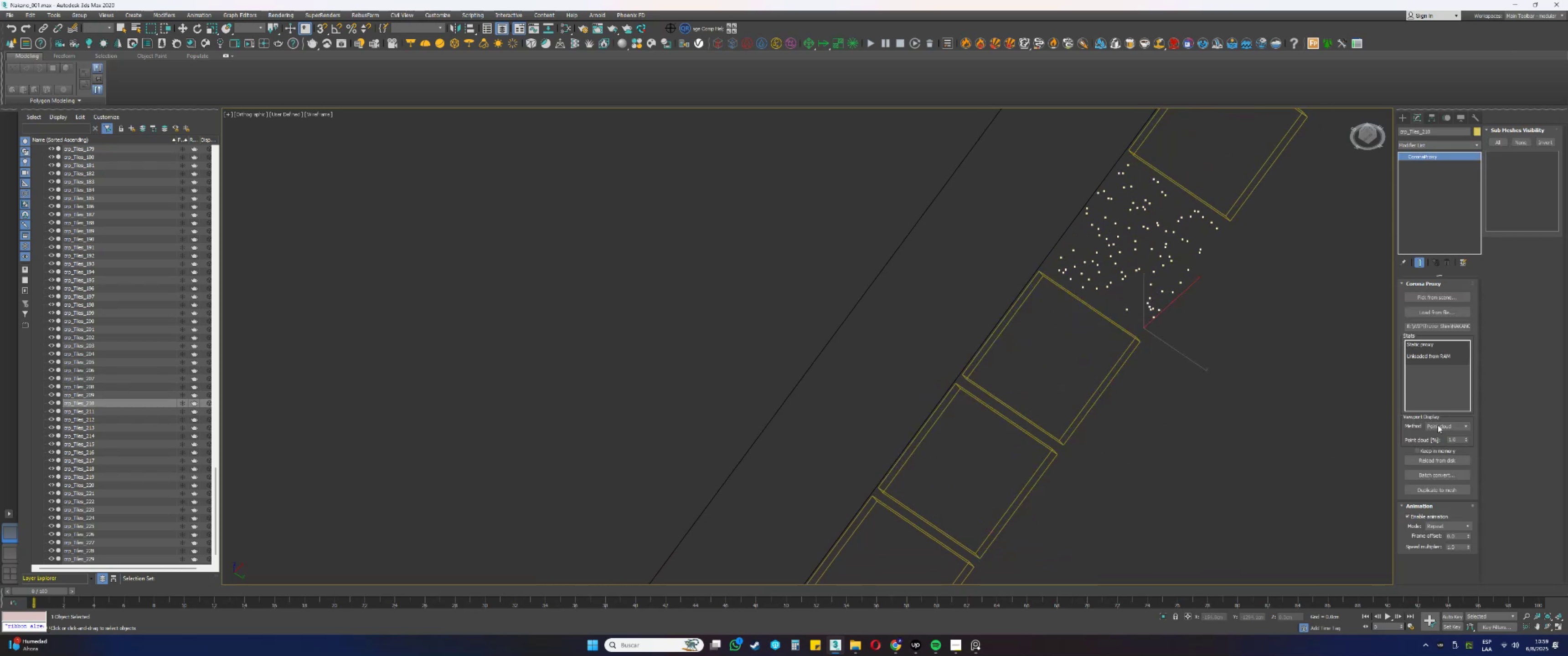 
double_click([1438, 436])
 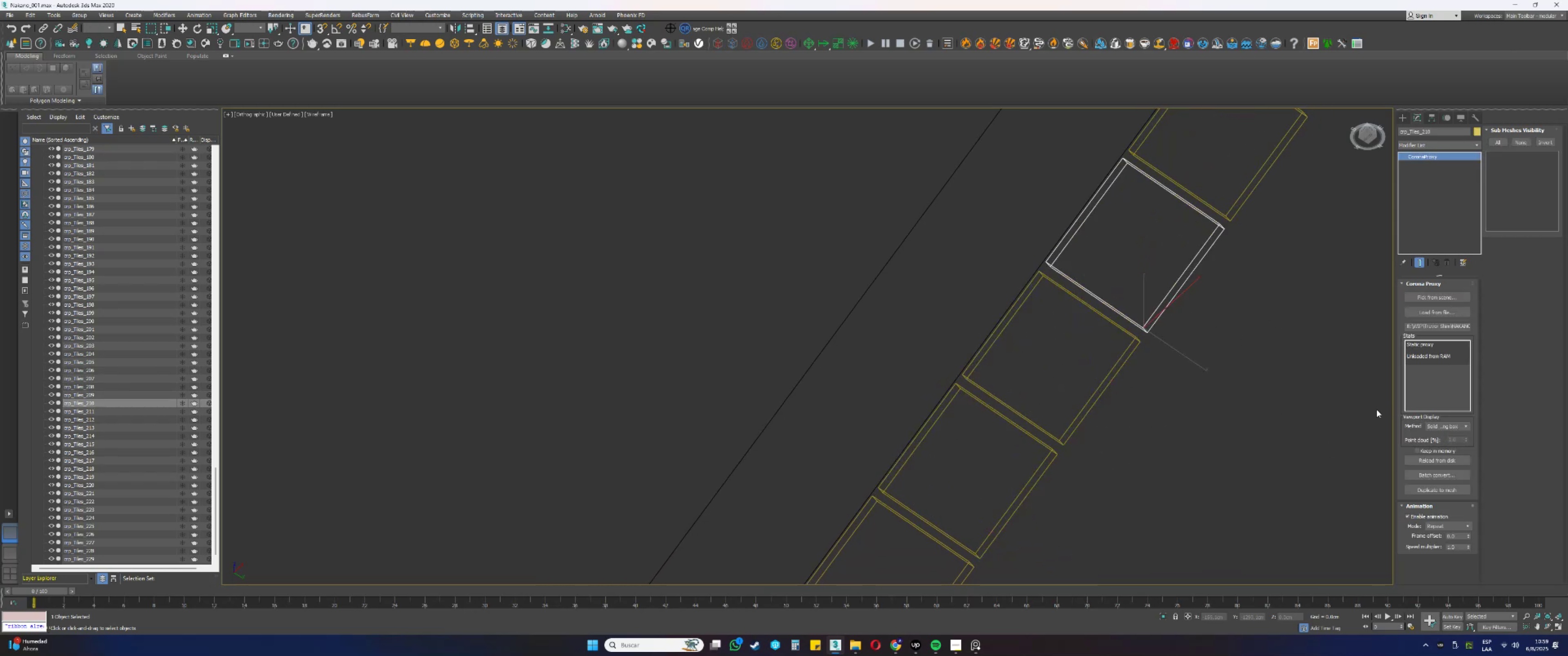 
scroll: coordinate [1131, 336], scroll_direction: down, amount: 6.0
 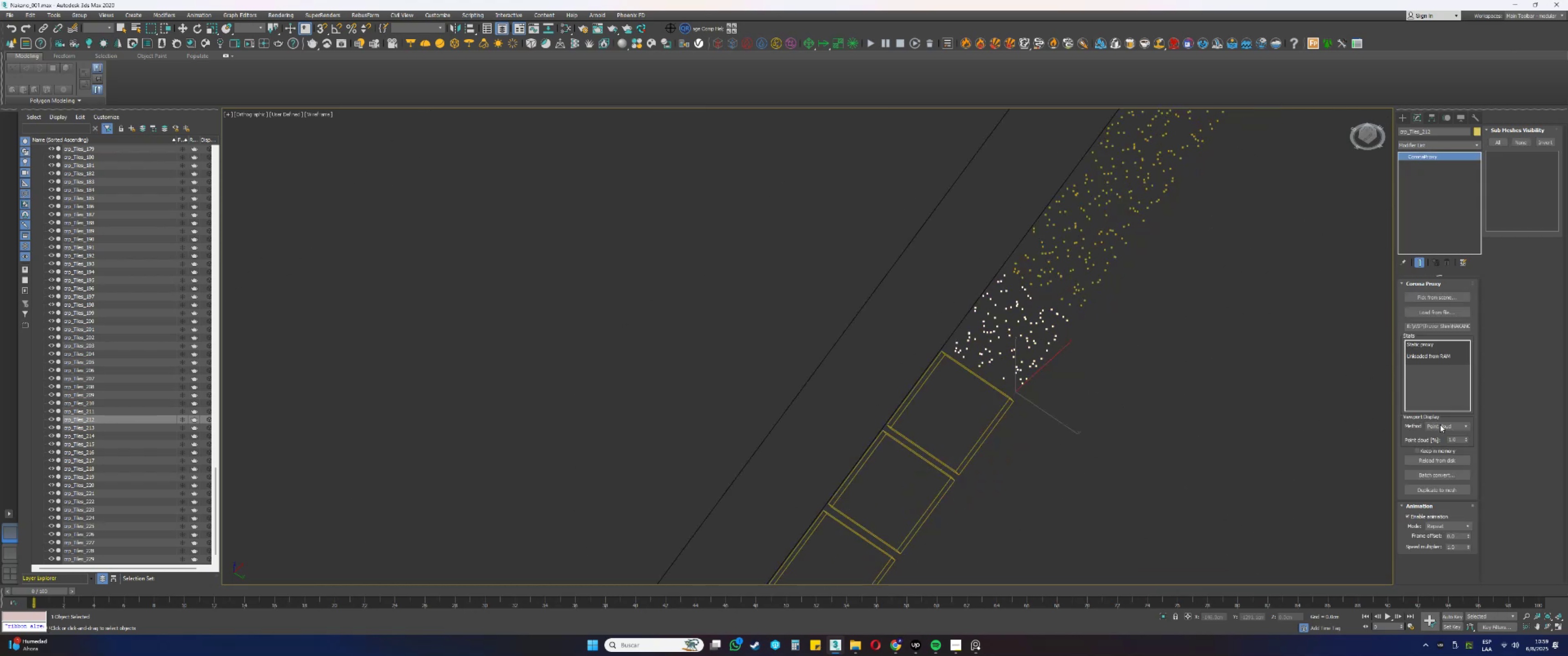 
double_click([1441, 435])
 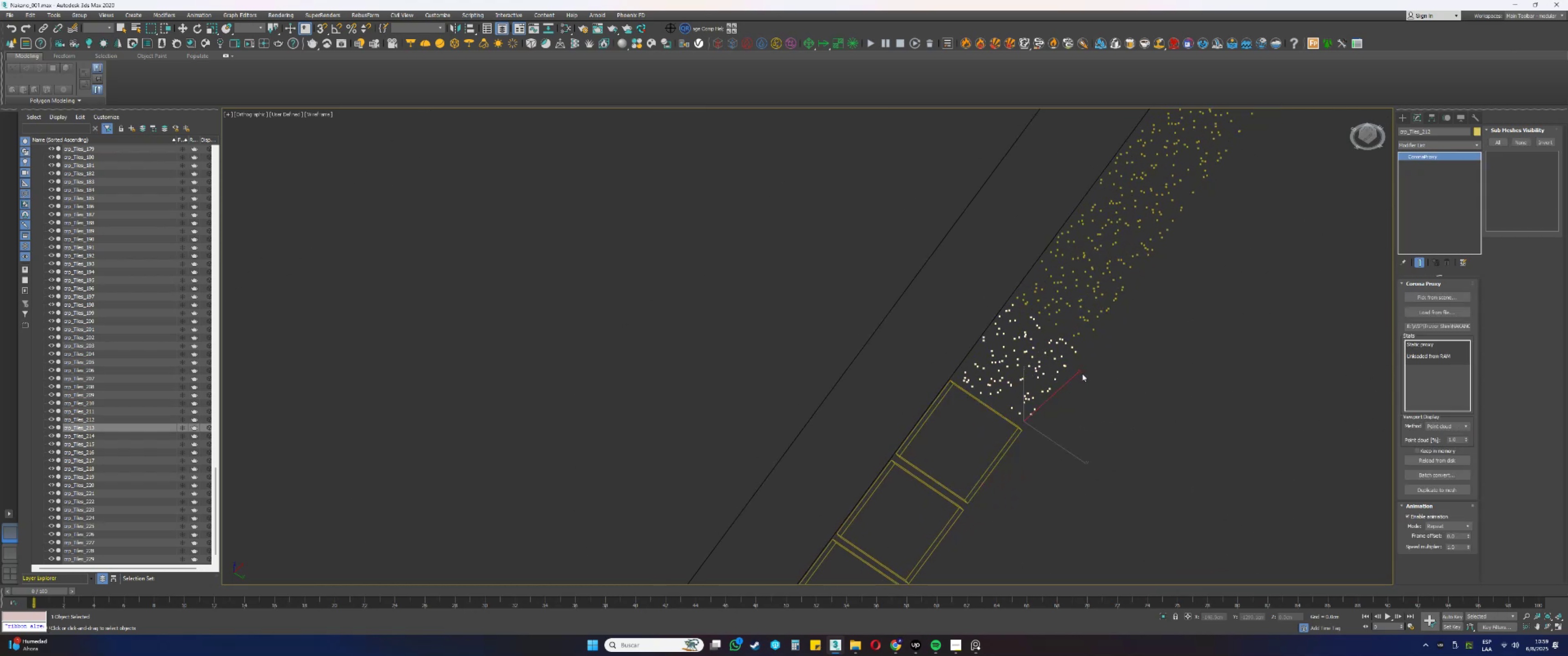 
left_click([1445, 427])
 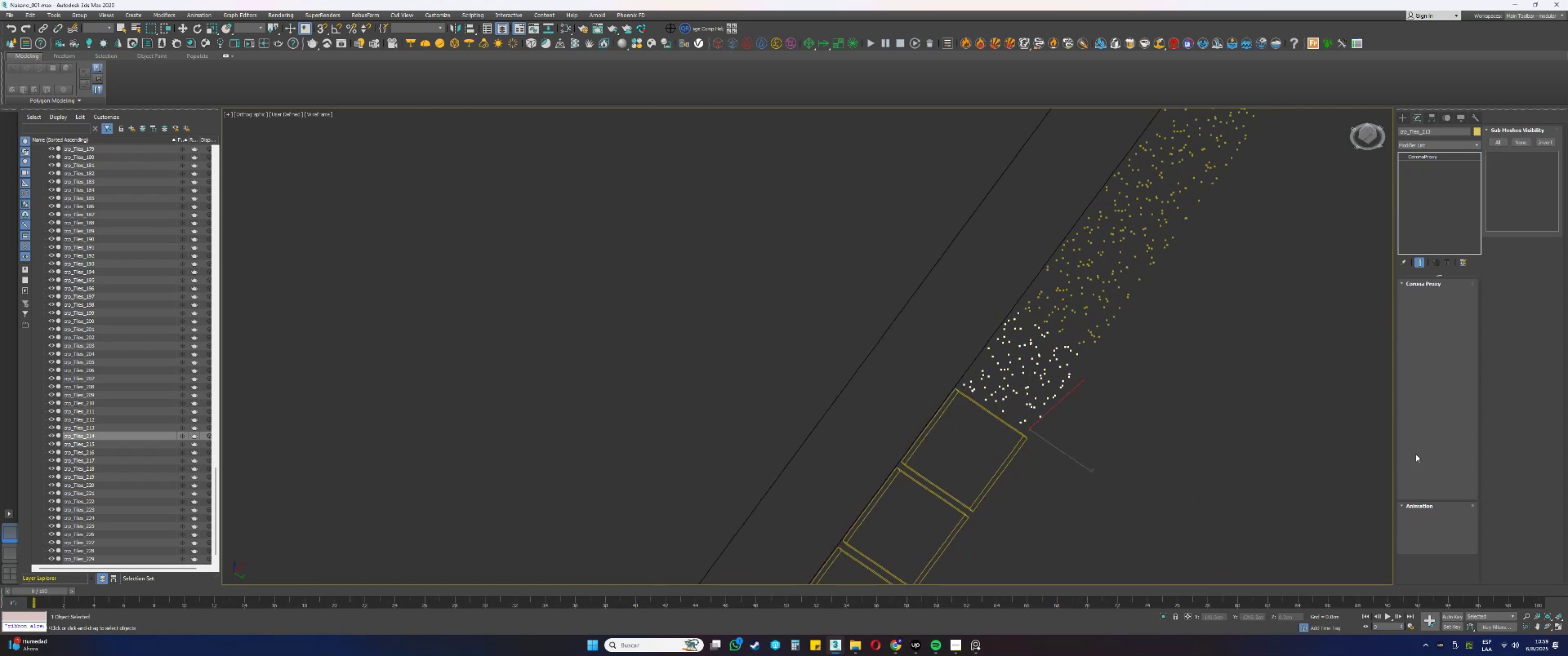 
left_click([1432, 427])
 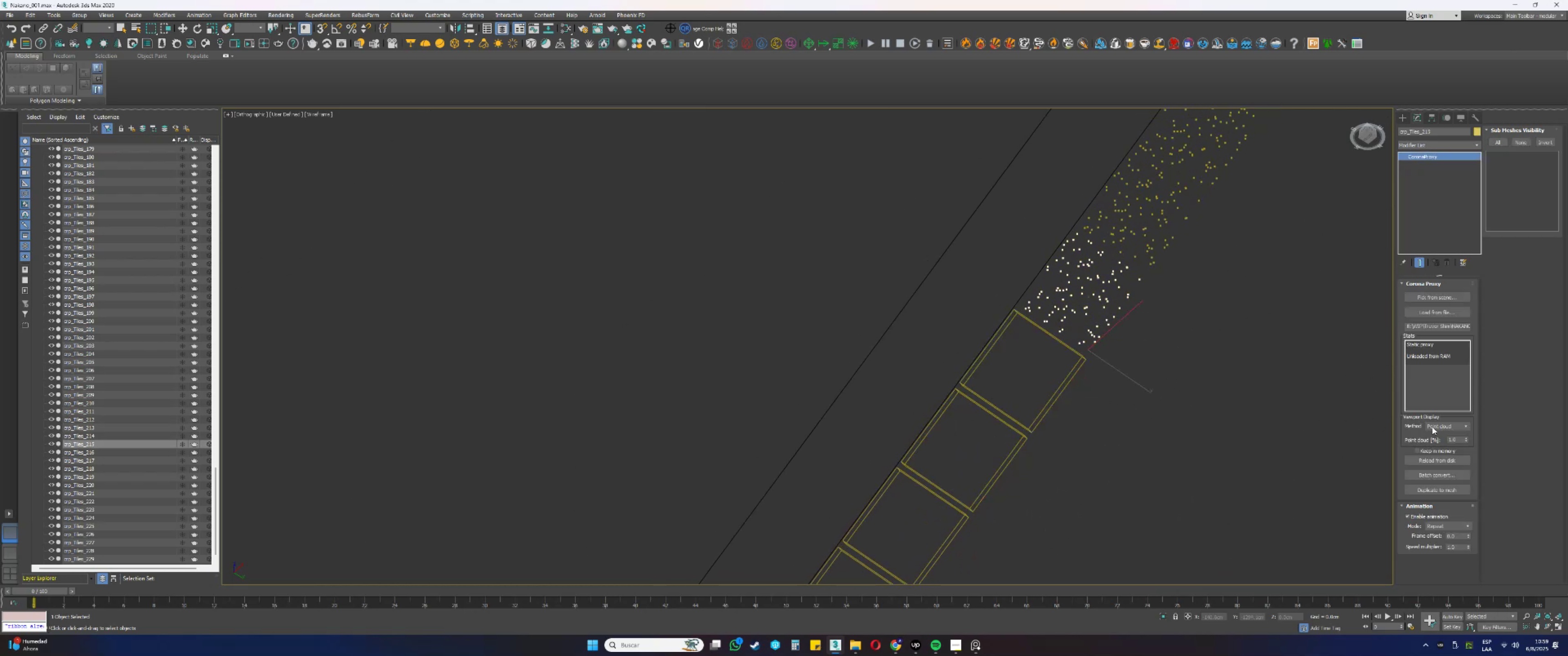 
double_click([1434, 435])
 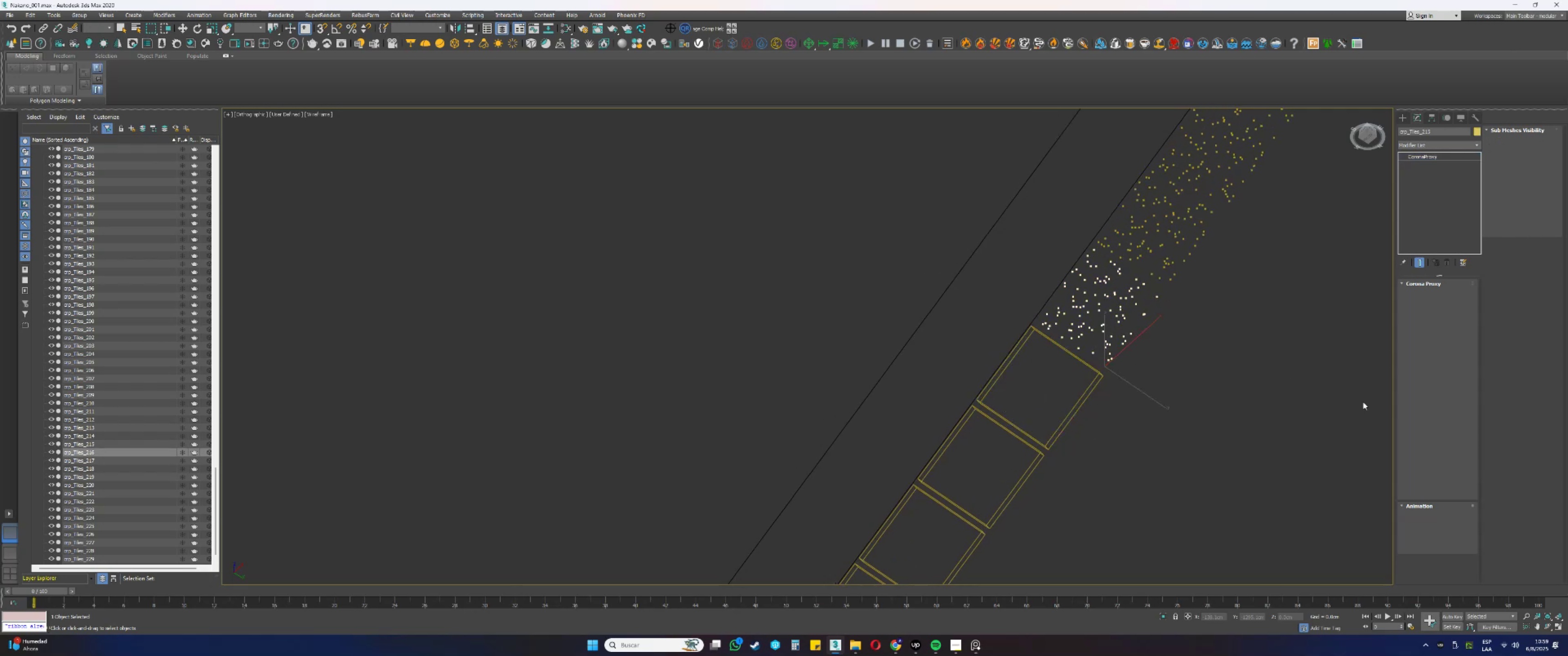 
left_click([1438, 425])
 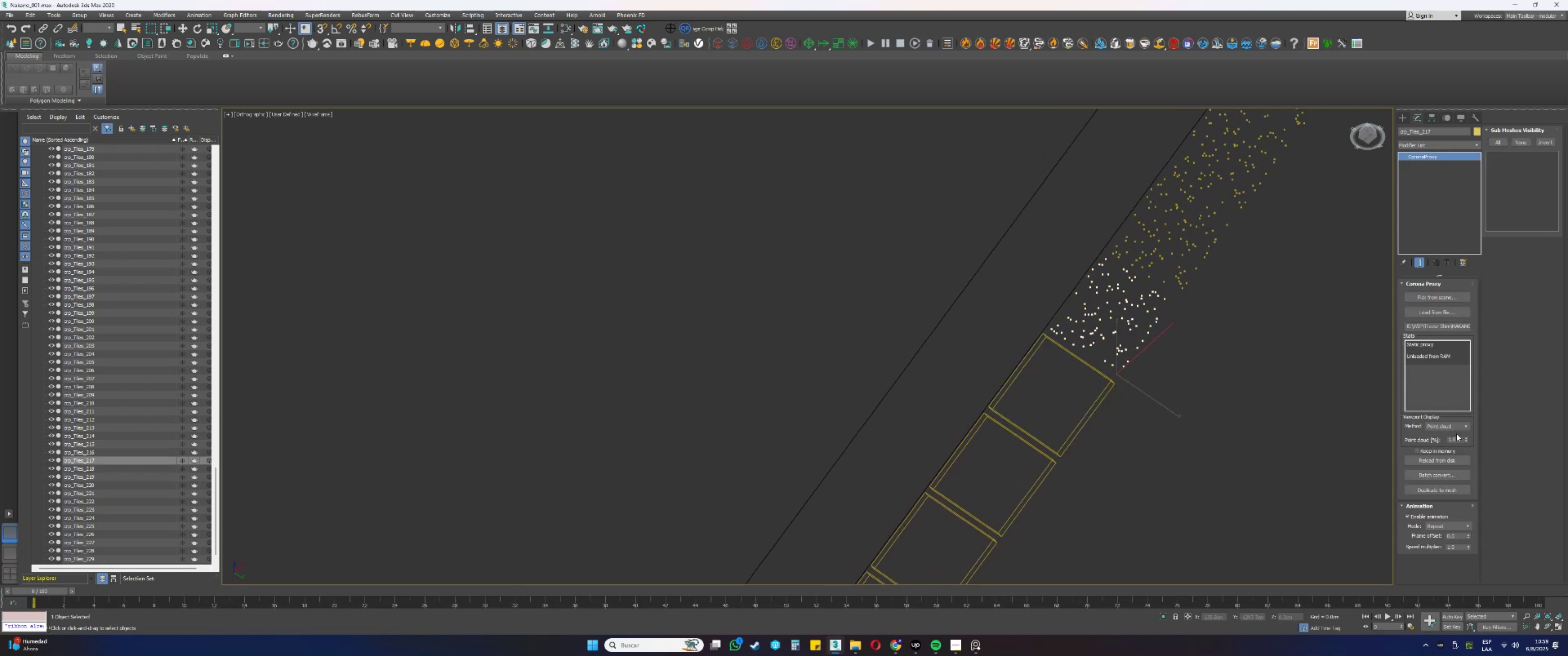 
double_click([1433, 434])
 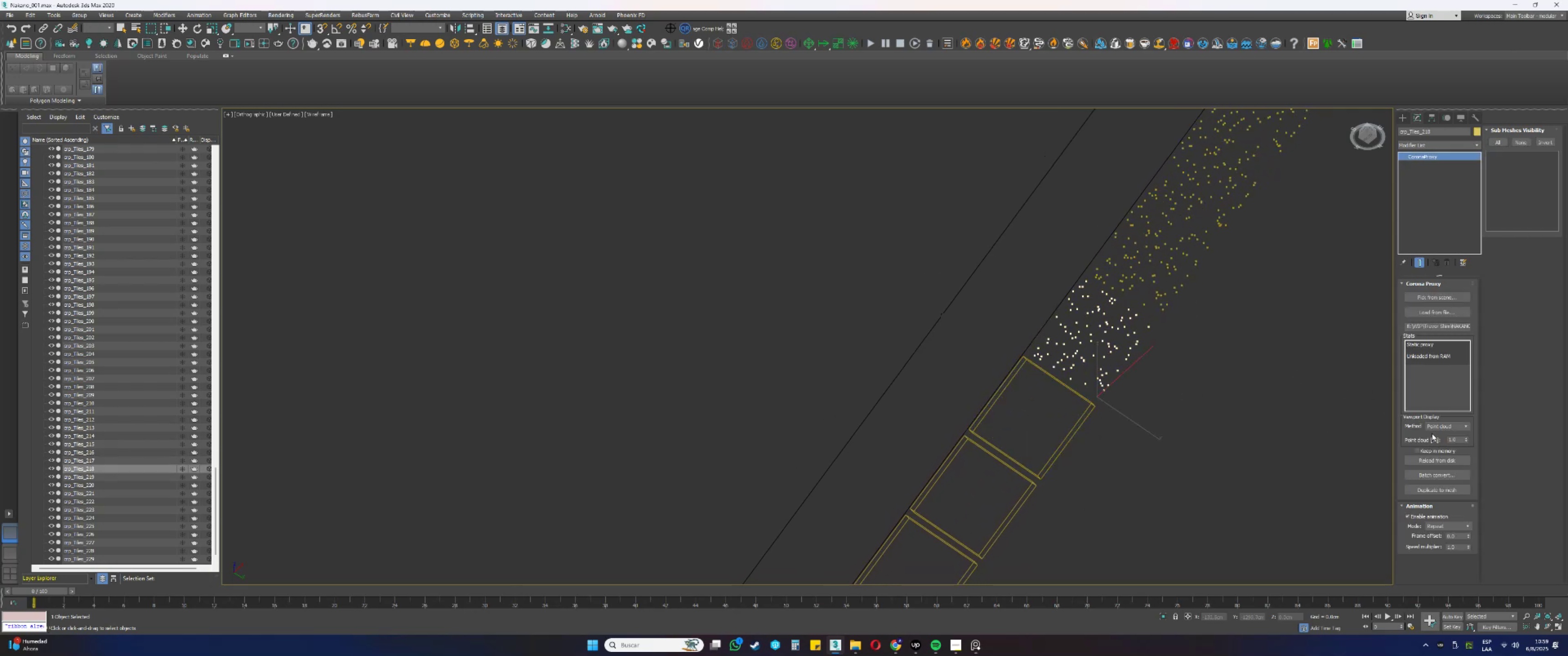 
double_click([1441, 435])
 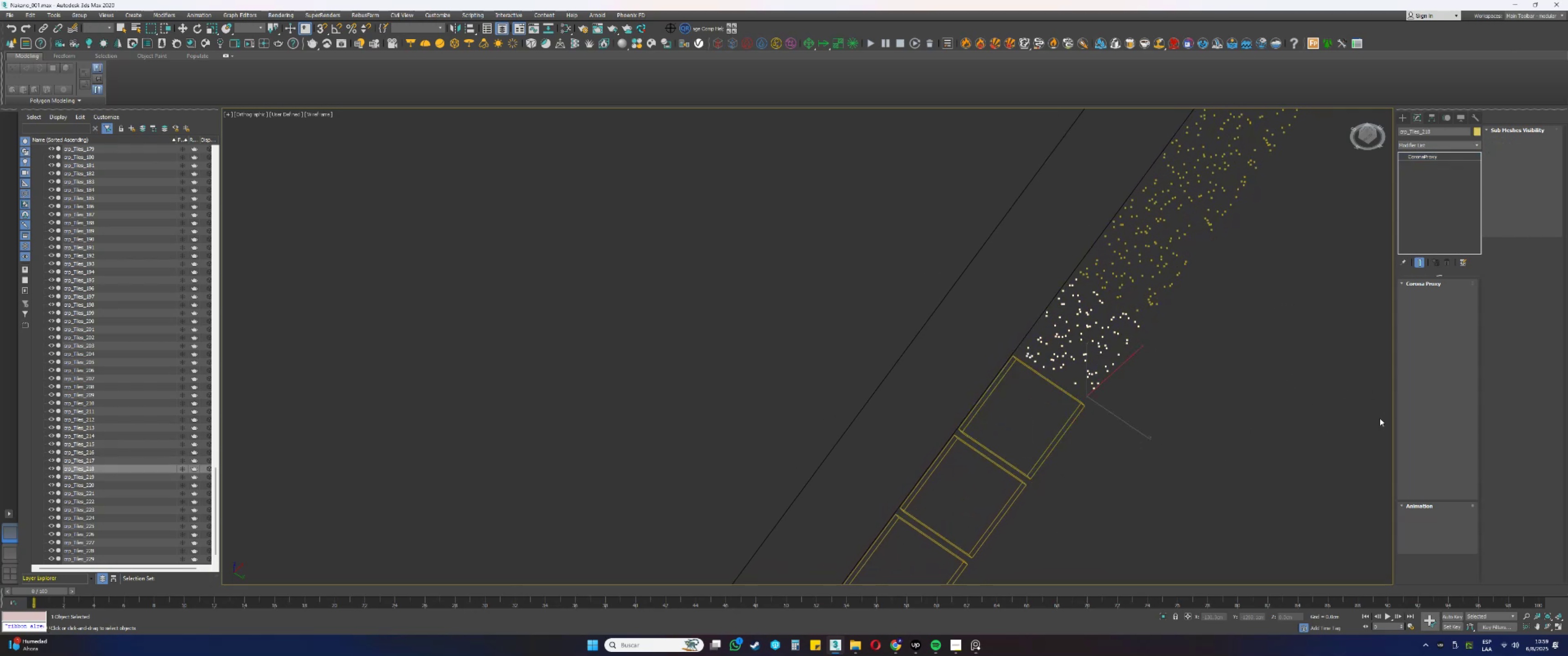 
left_click([1443, 425])
 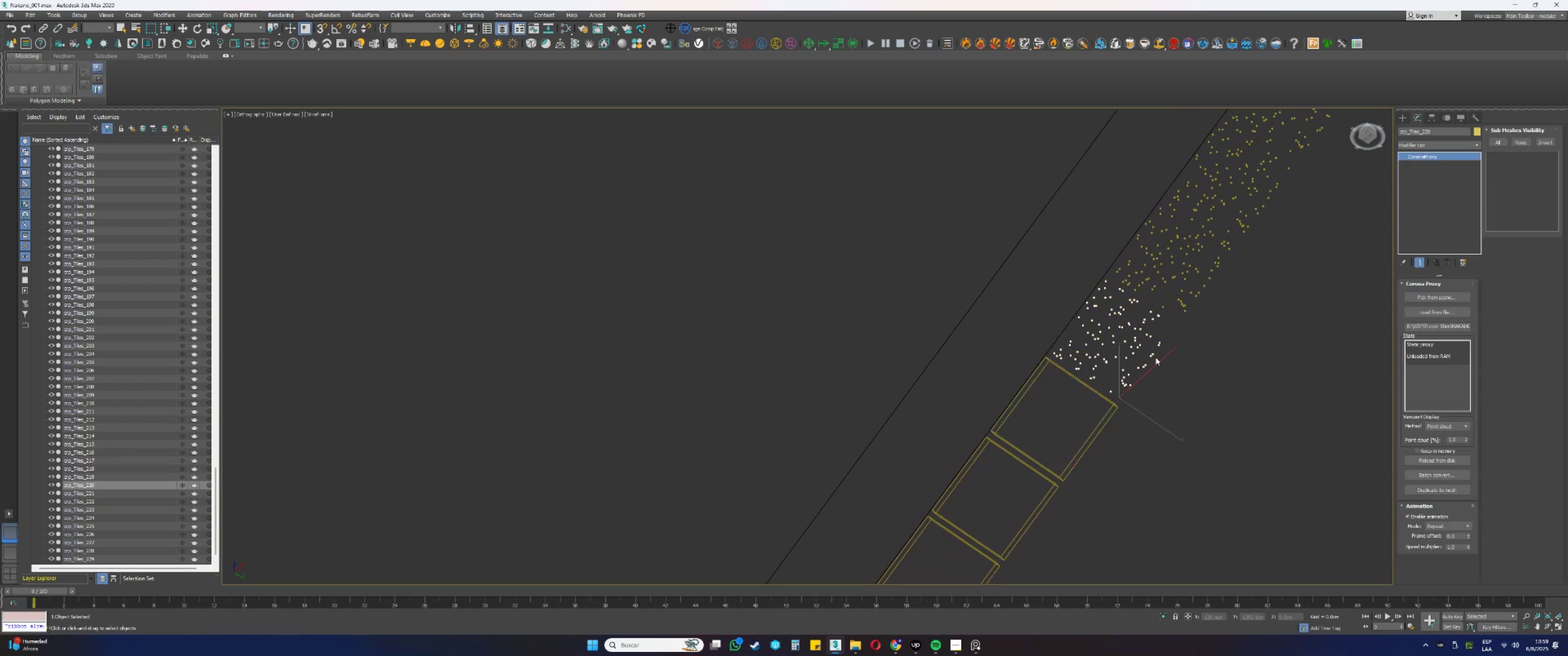 
left_click([1436, 429])
 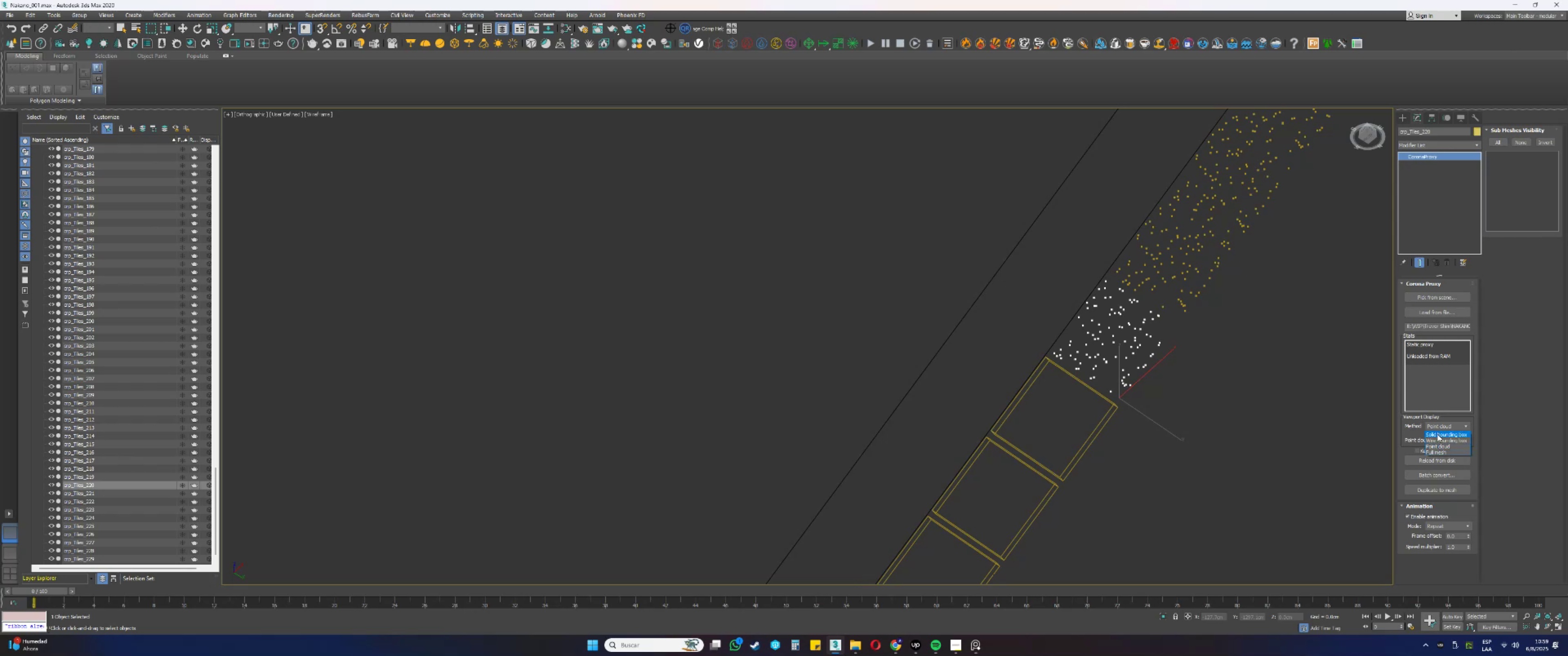 
double_click([1437, 434])
 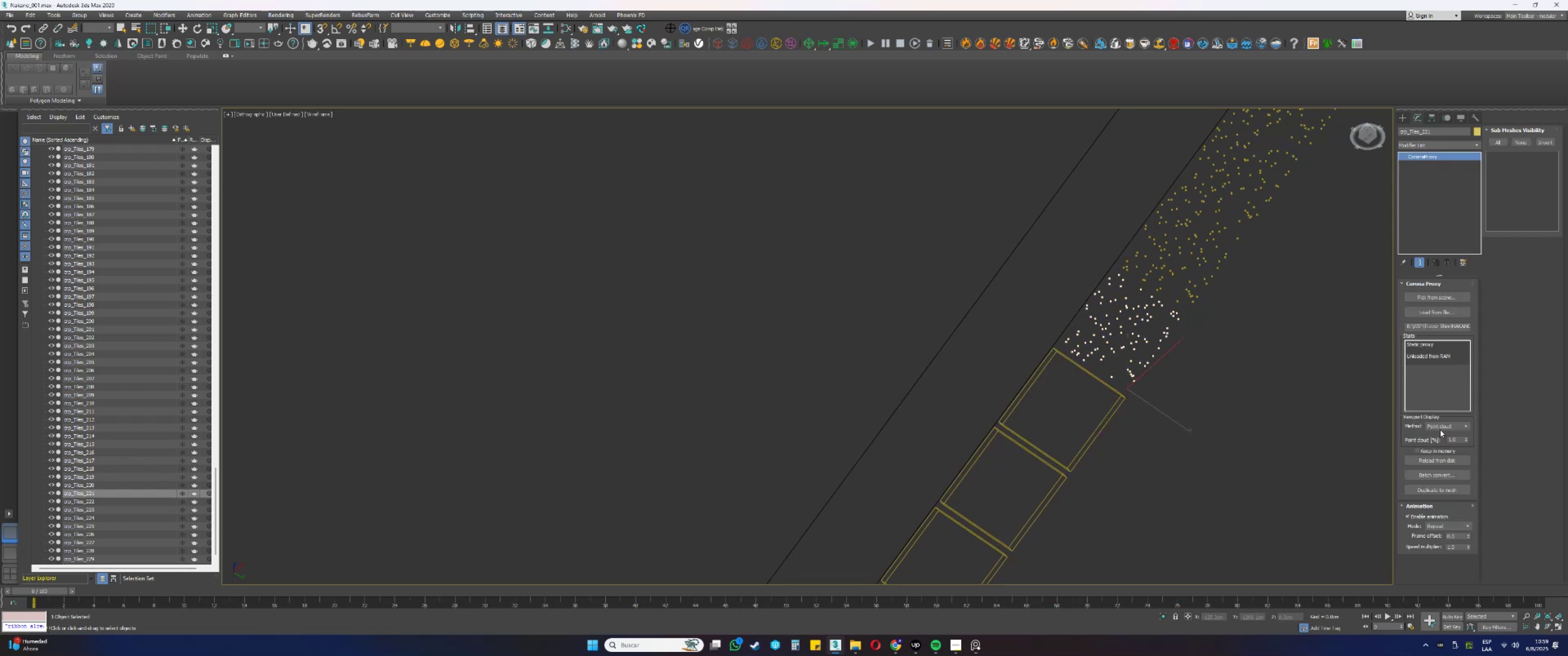 
double_click([1439, 435])
 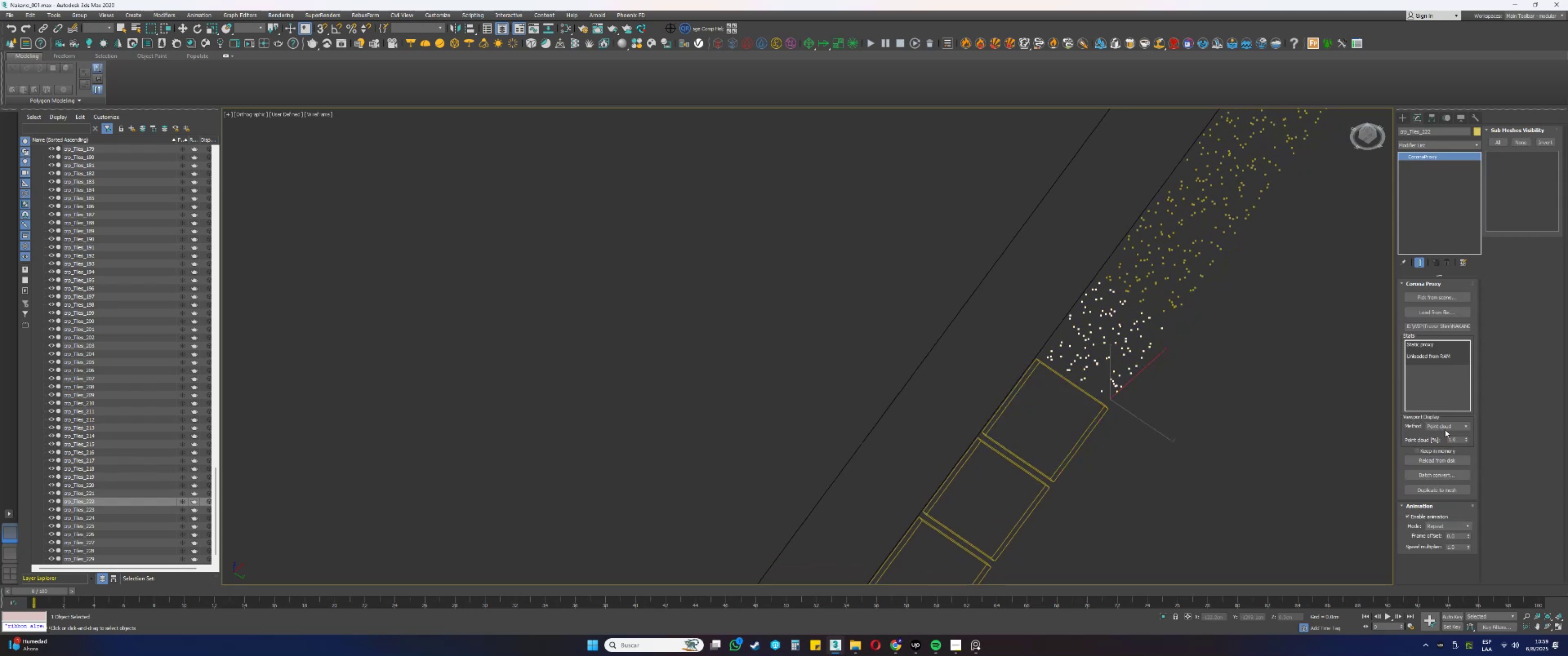 
double_click([1435, 435])
 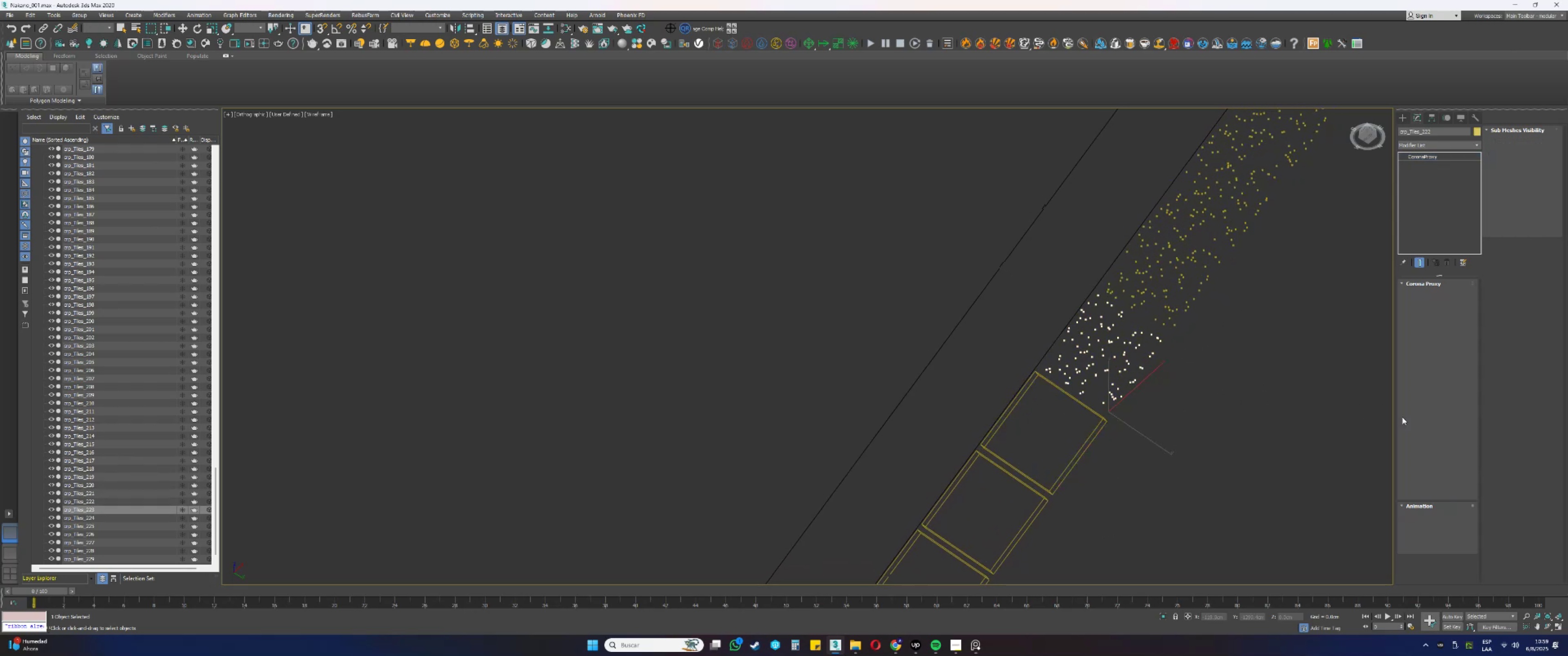 
left_click([1442, 426])
 